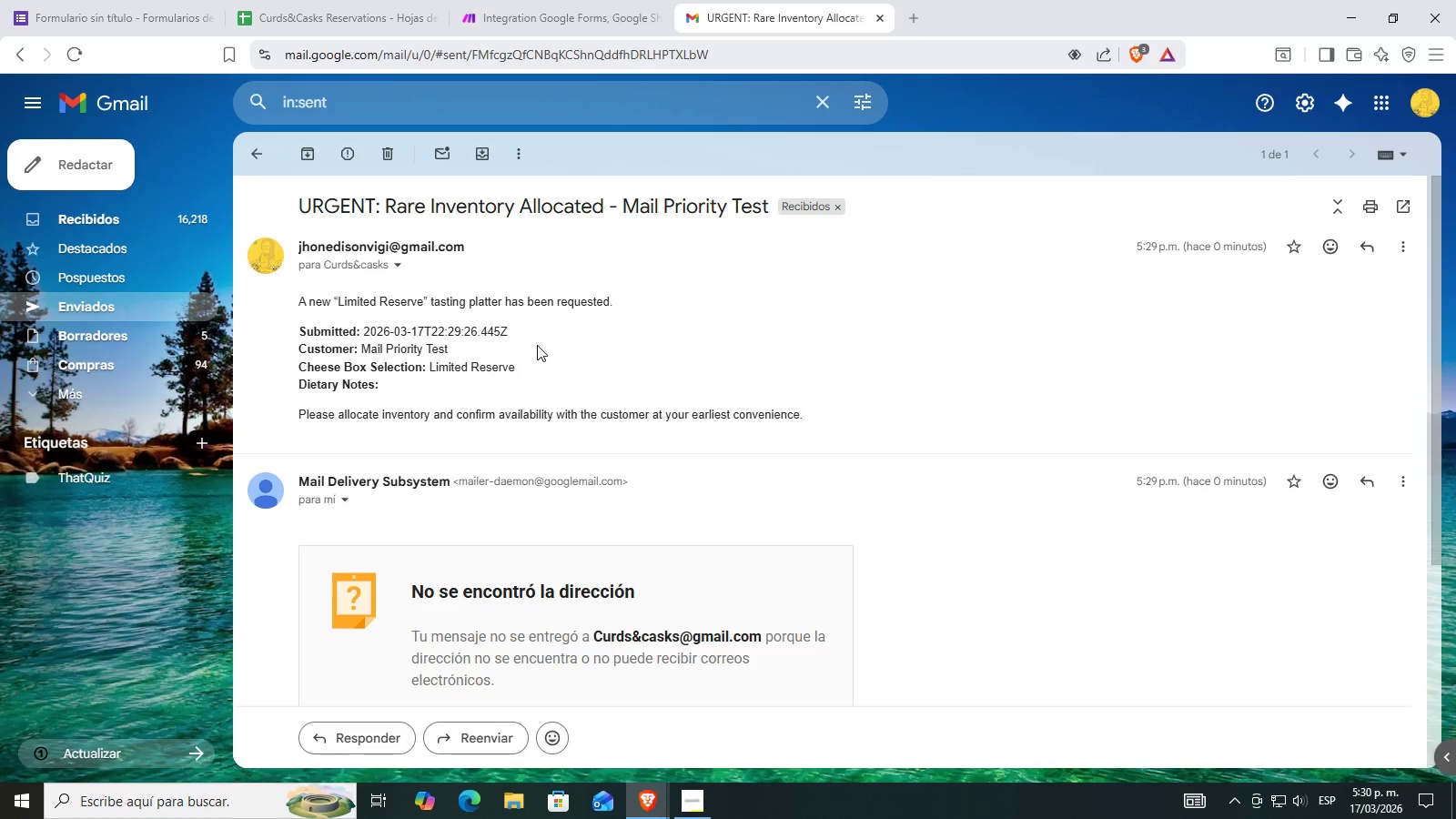 
wait(10.81)
 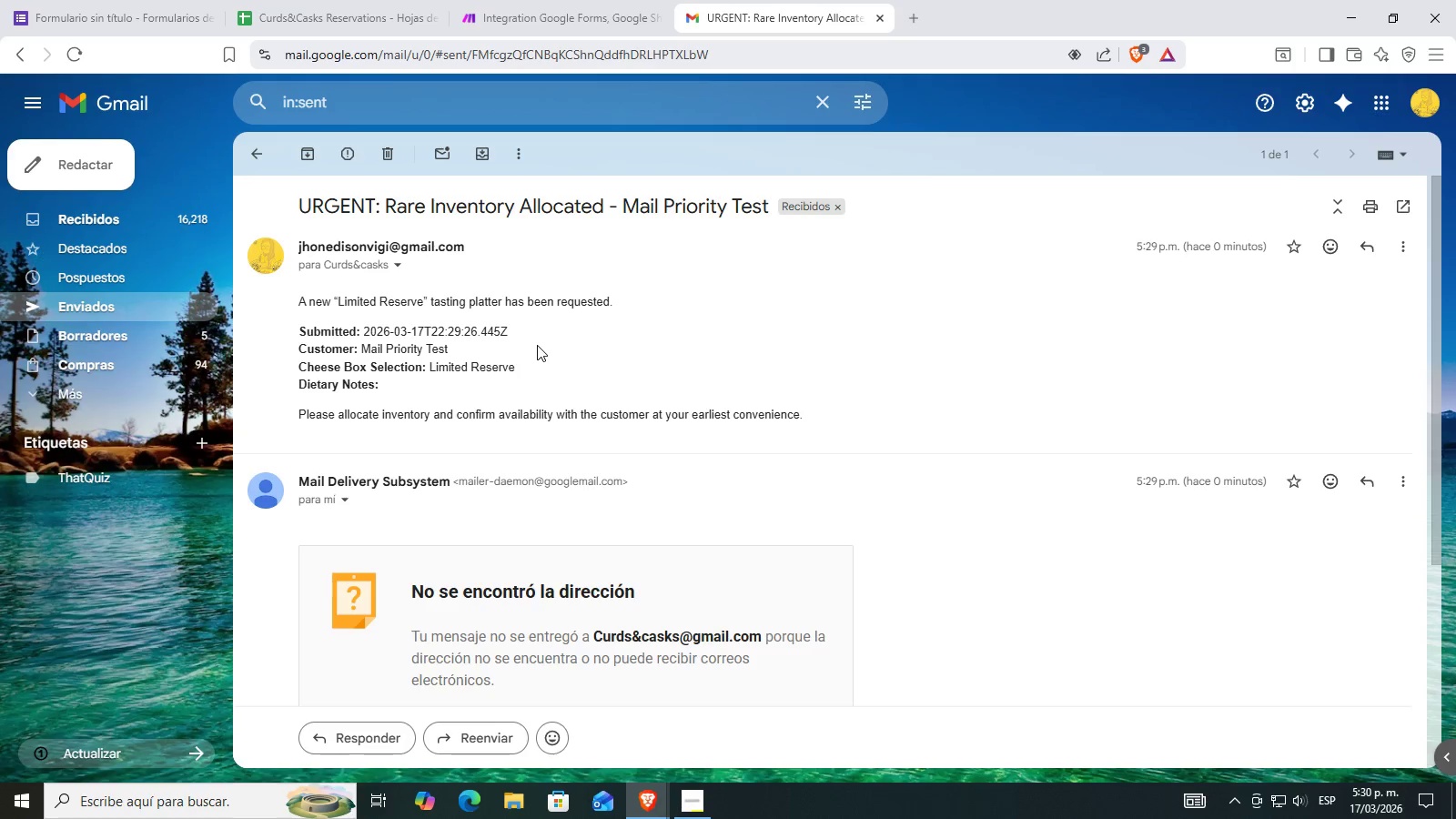 
left_click_drag(start_coordinate=[347, 385], to_coordinate=[478, 394])
 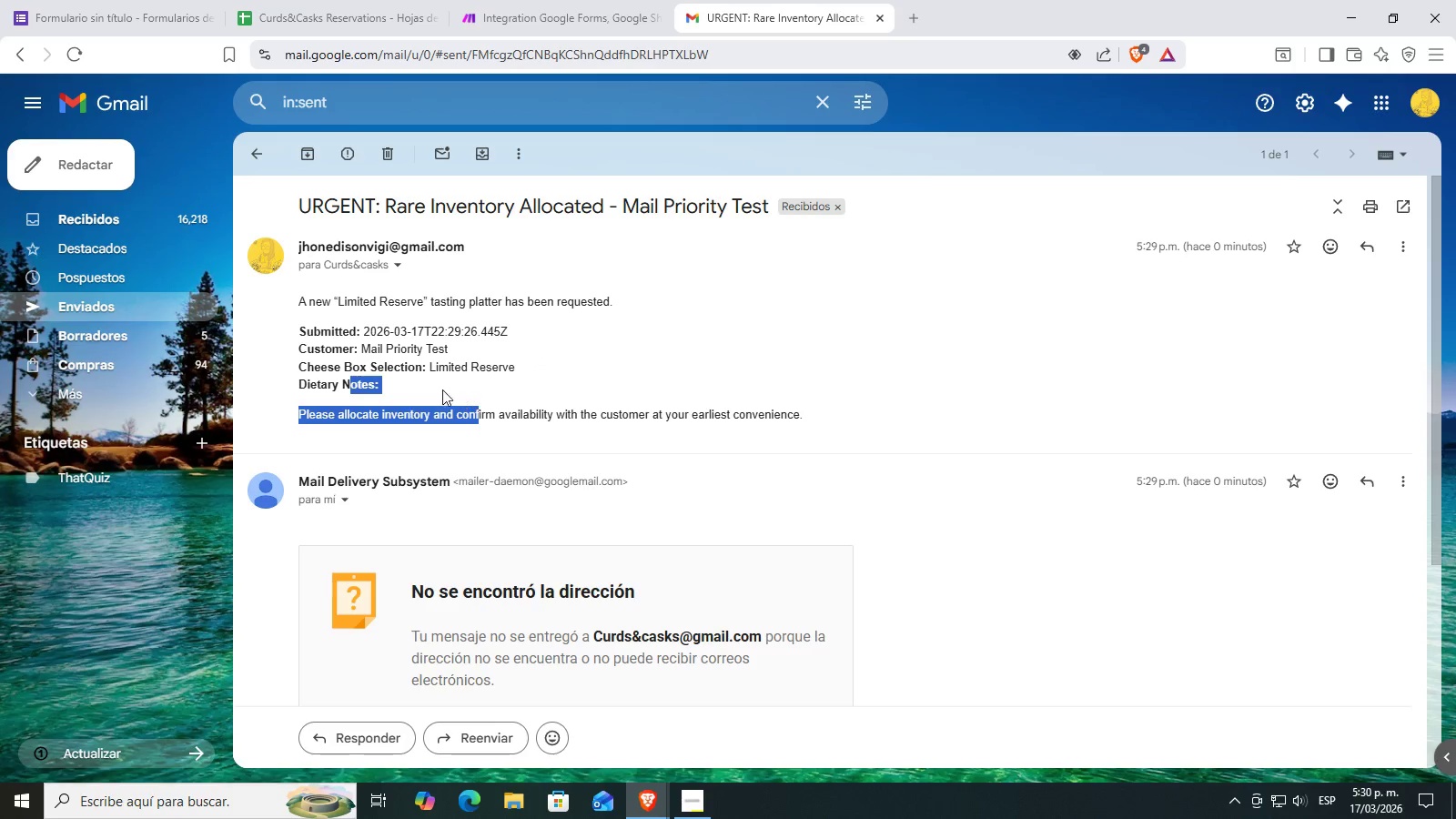 
left_click([420, 383])
 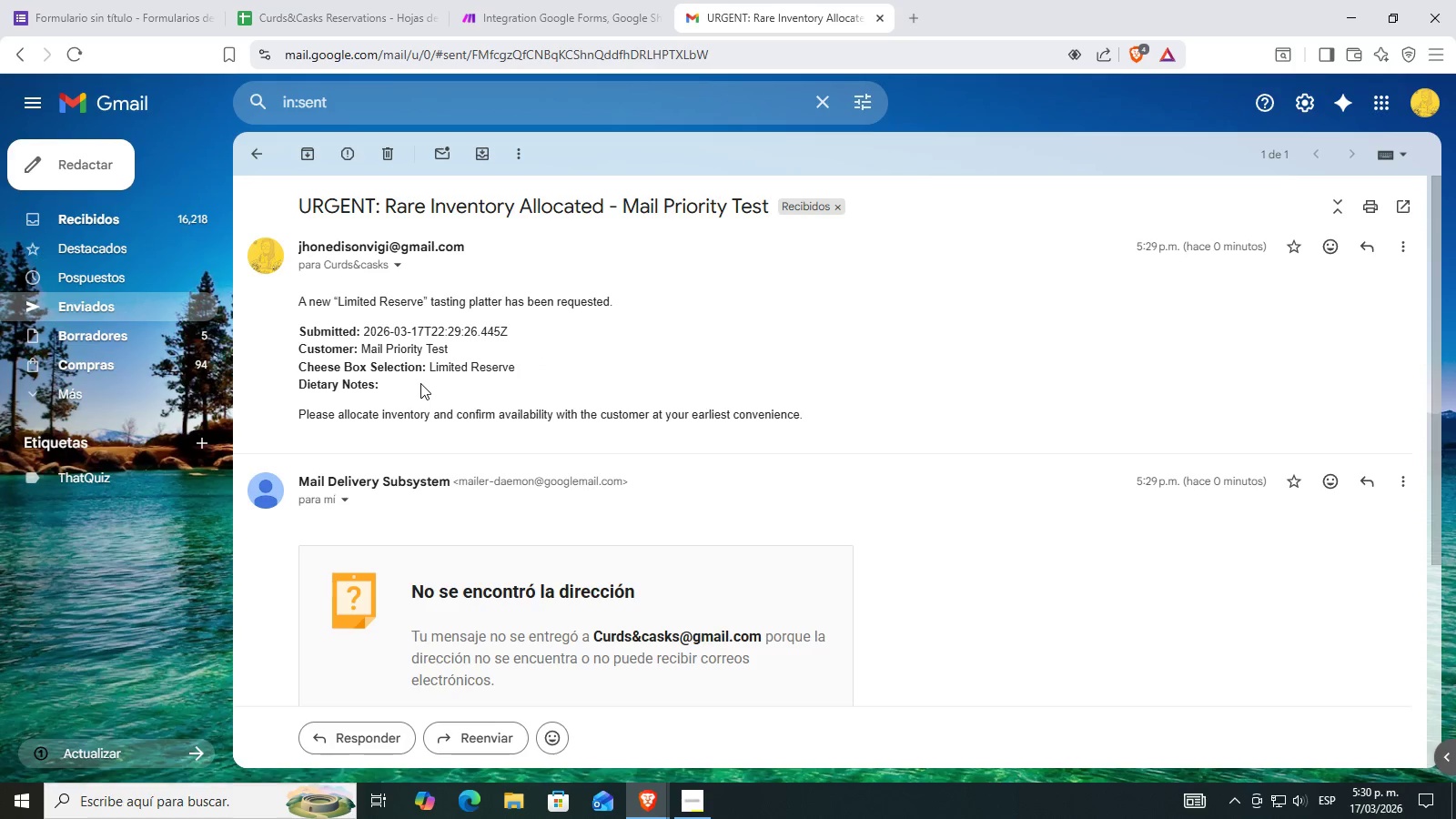 
left_click([145, 0])
 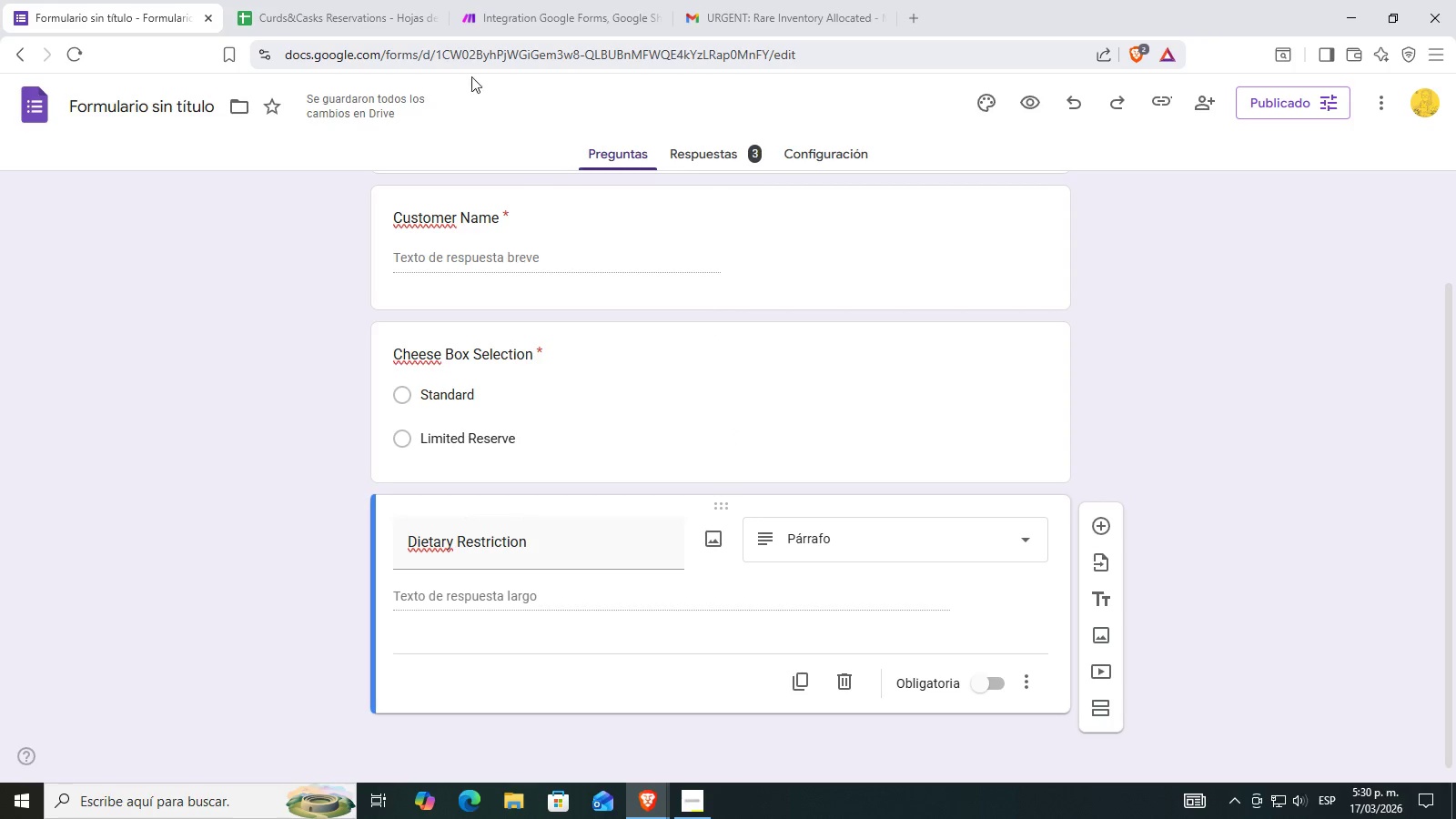 
left_click([445, 0])
 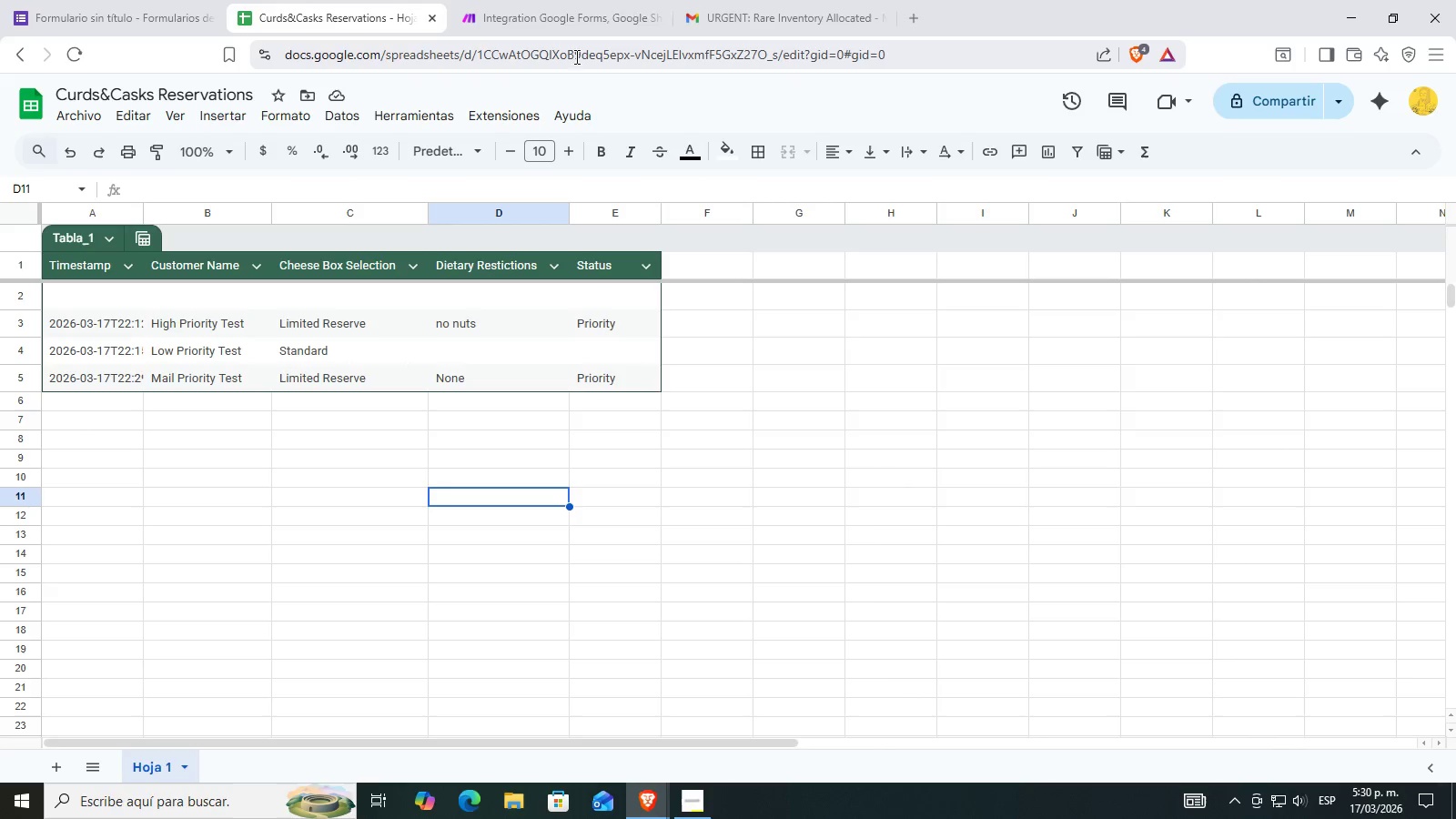 
wait(5.19)
 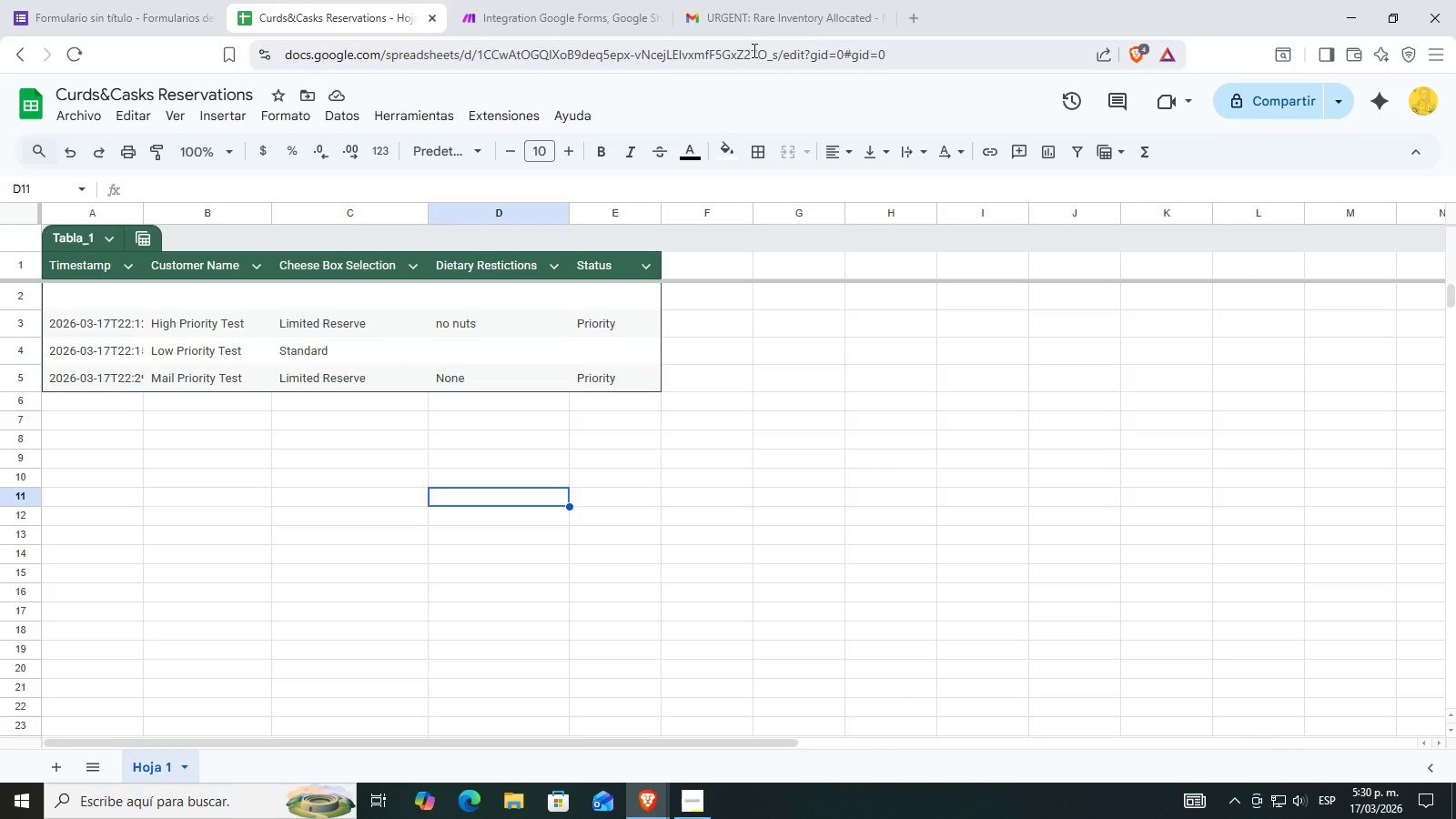 
left_click([629, 0])
 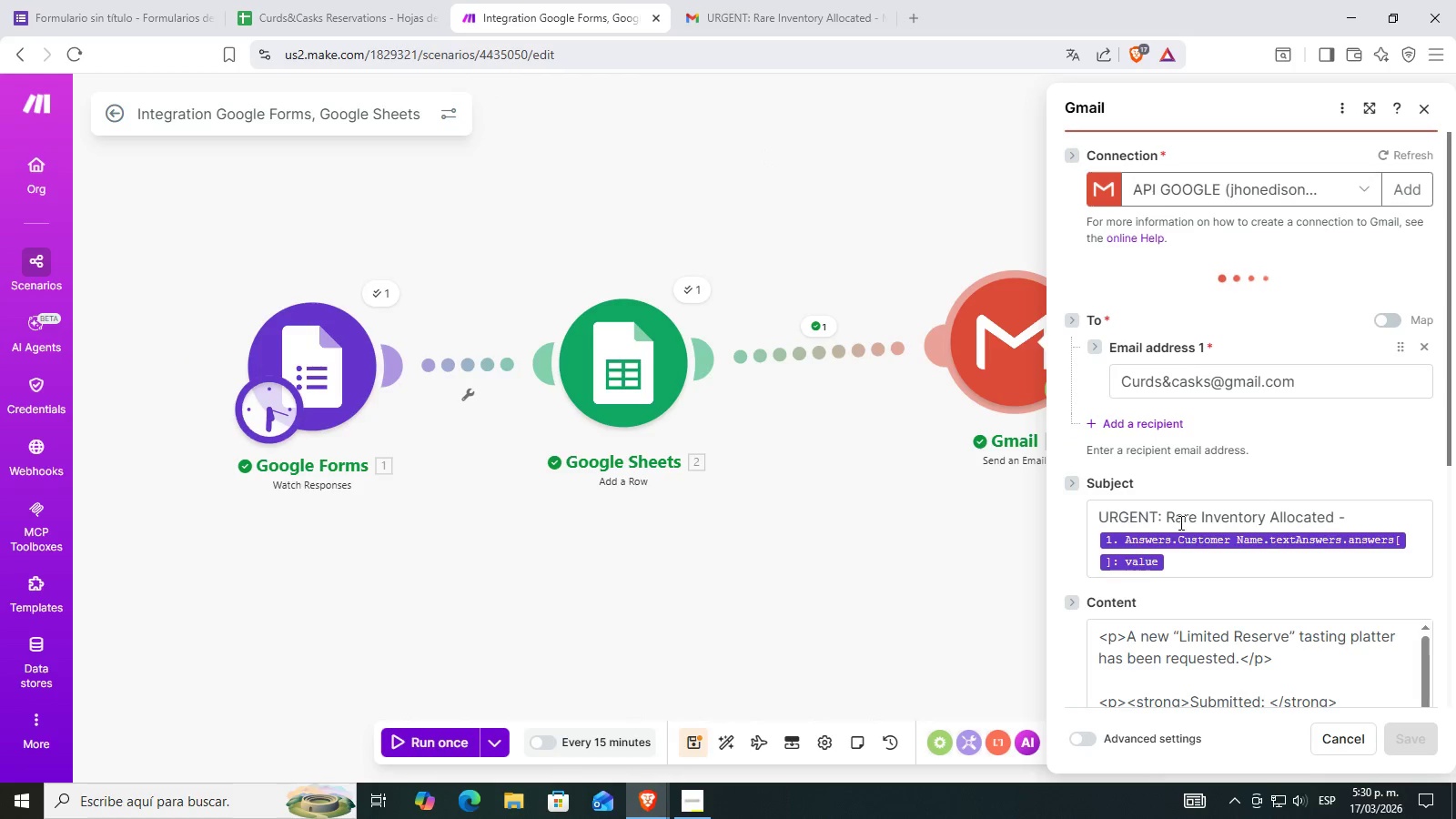 
scroll: coordinate [1229, 554], scroll_direction: down, amount: 10.0
 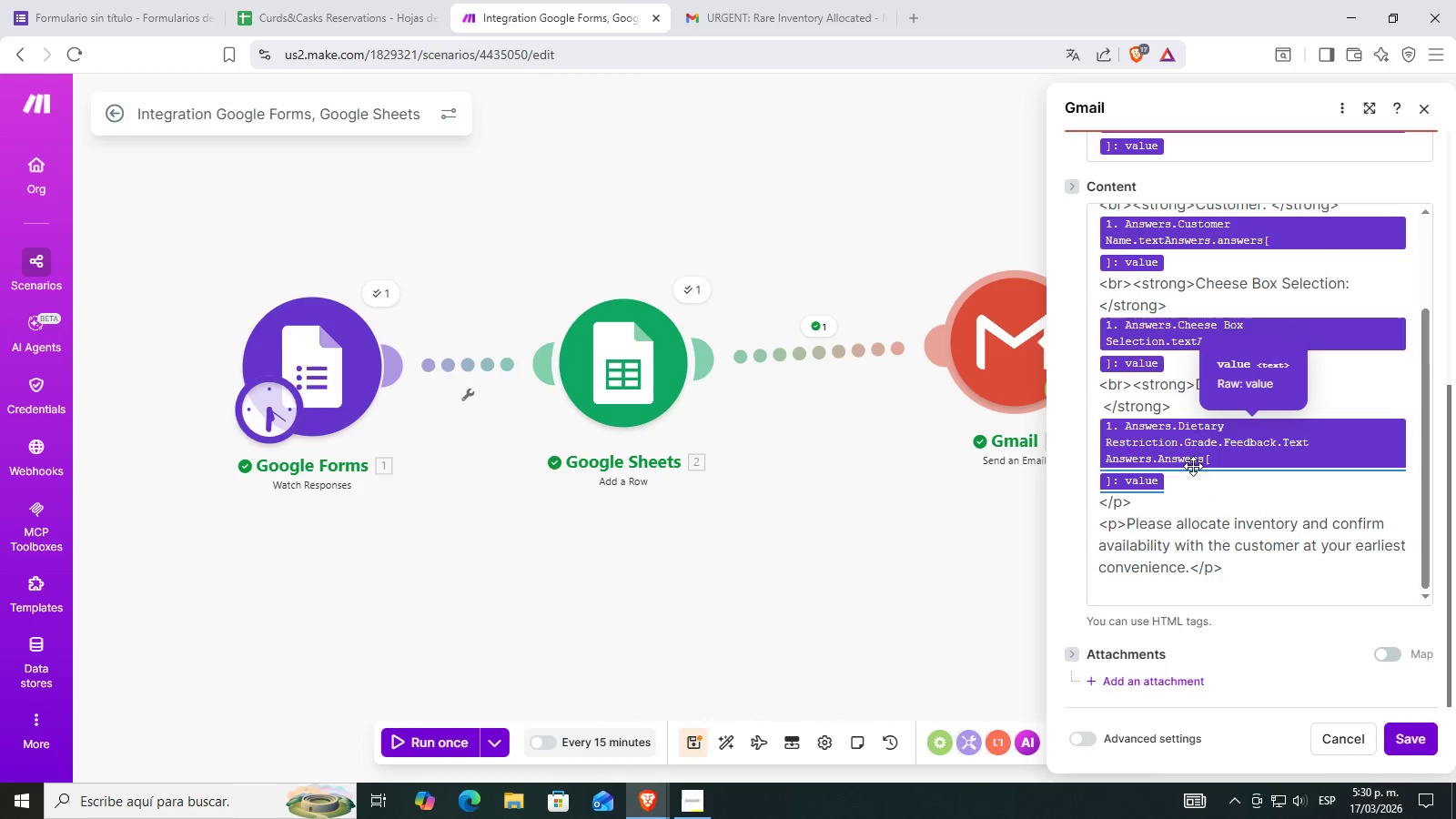 
left_click([1191, 489])
 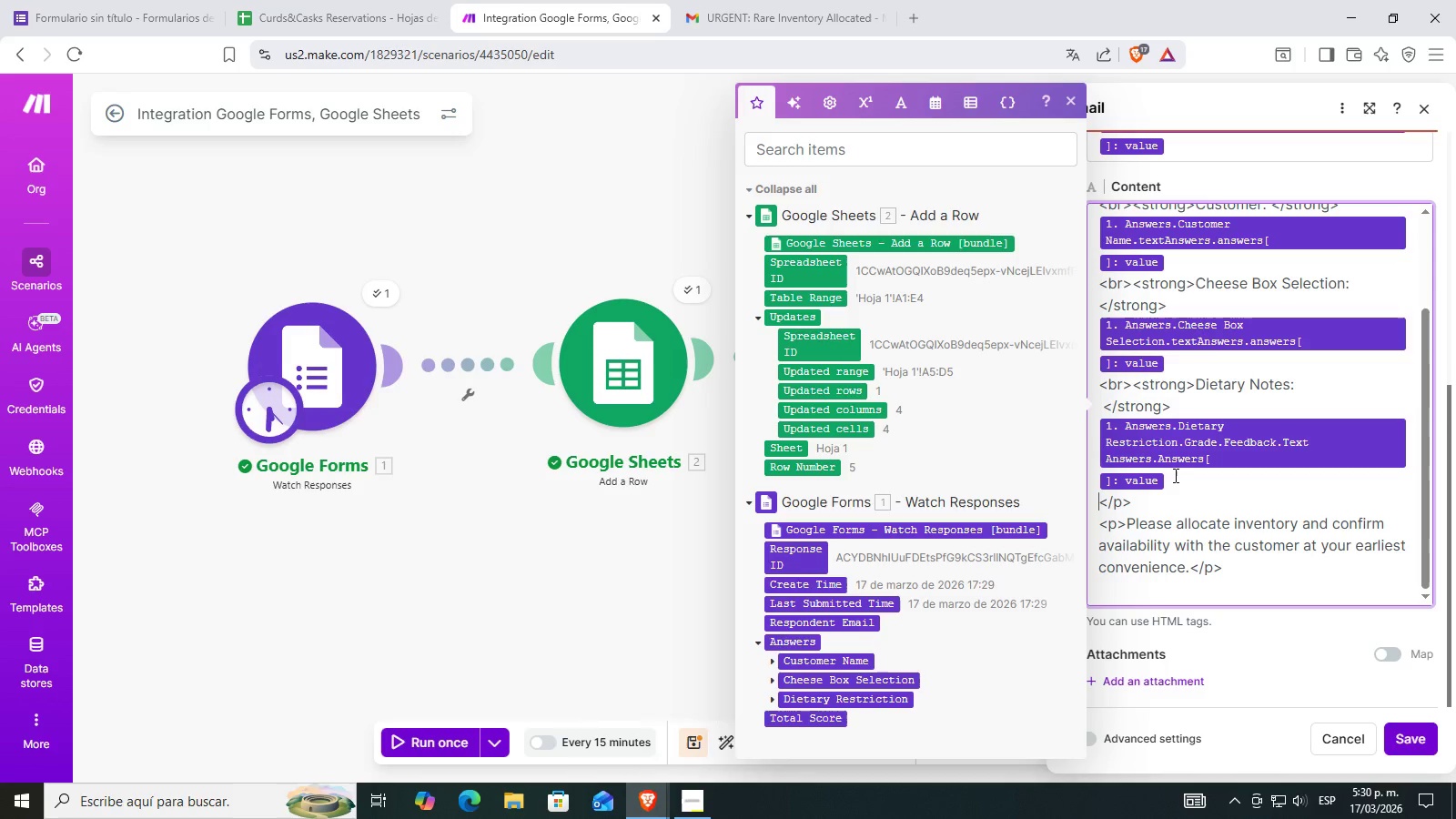 
left_click([1170, 480])
 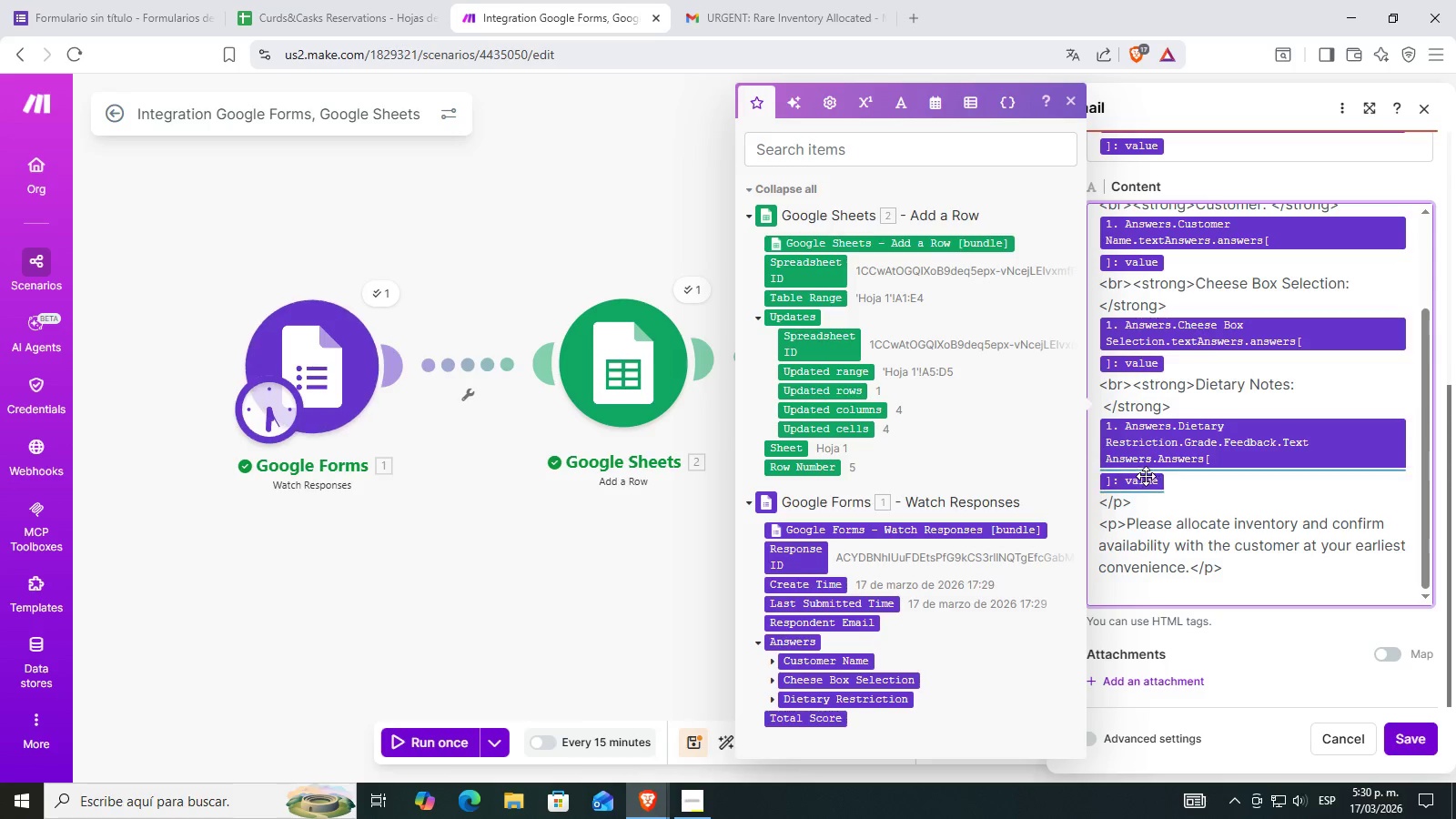 
scroll: coordinate [841, 568], scroll_direction: down, amount: 3.0
 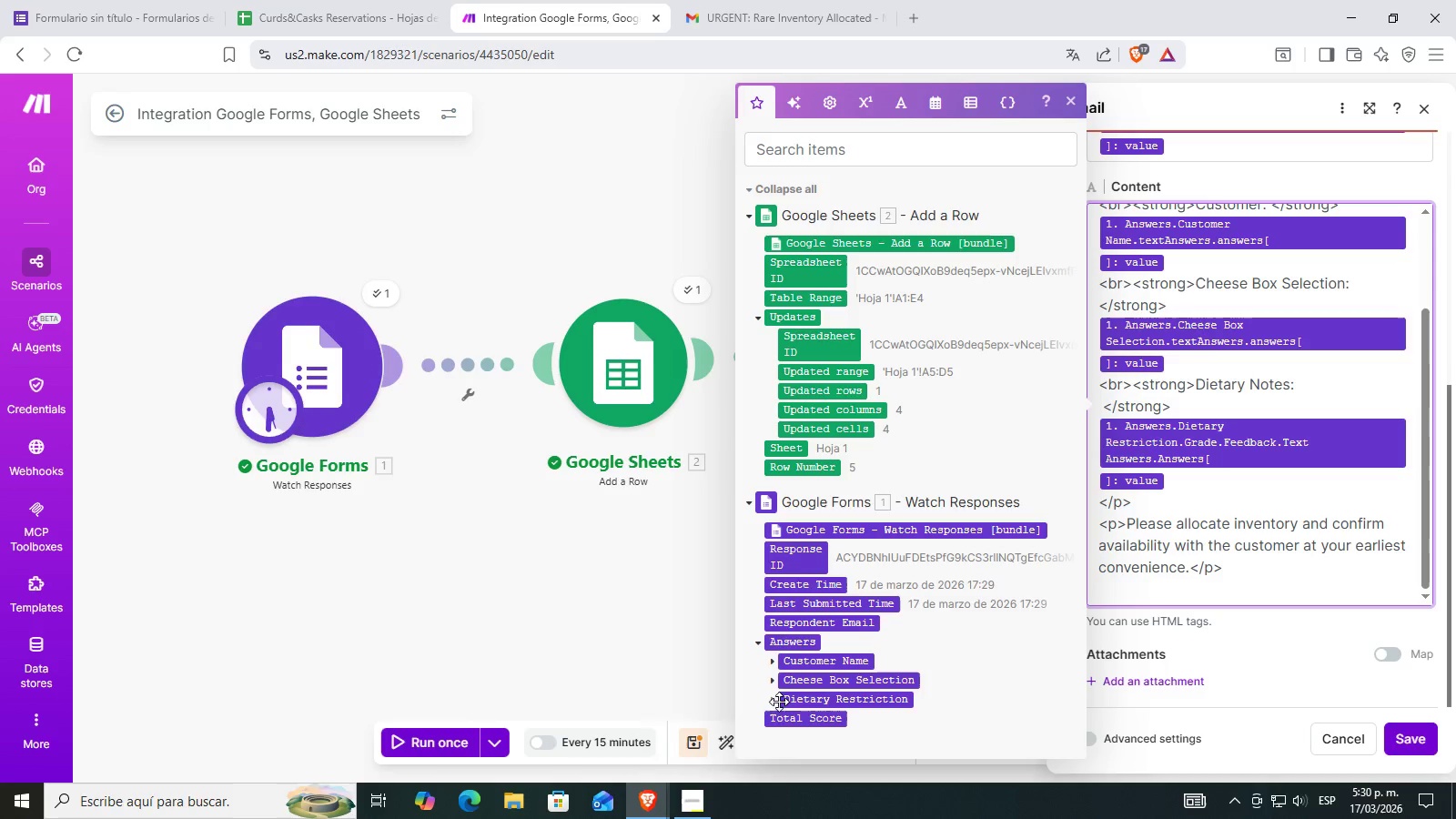 
left_click([772, 699])
 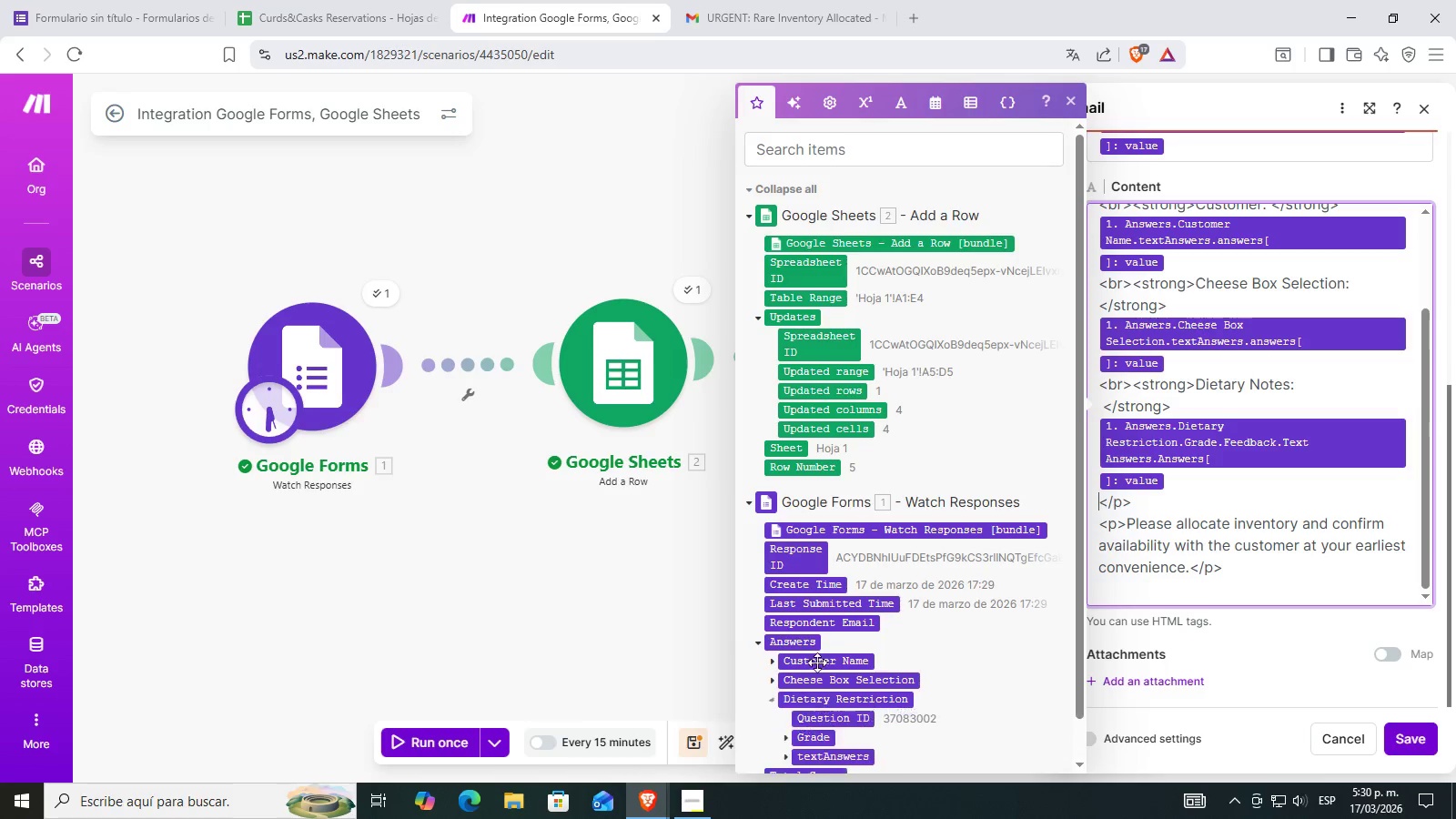 
scroll: coordinate [854, 637], scroll_direction: down, amount: 4.0
 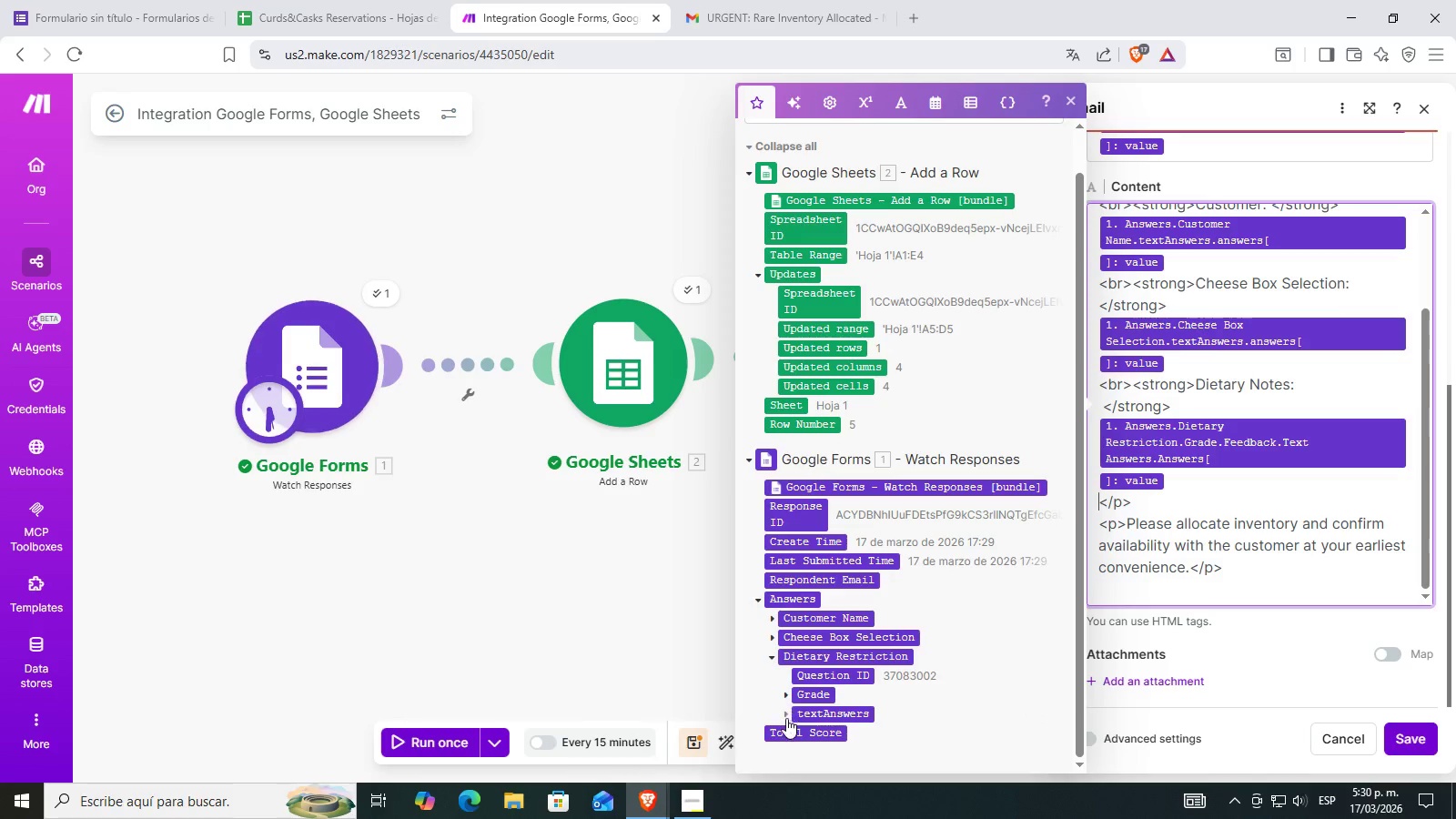 
left_click([786, 718])
 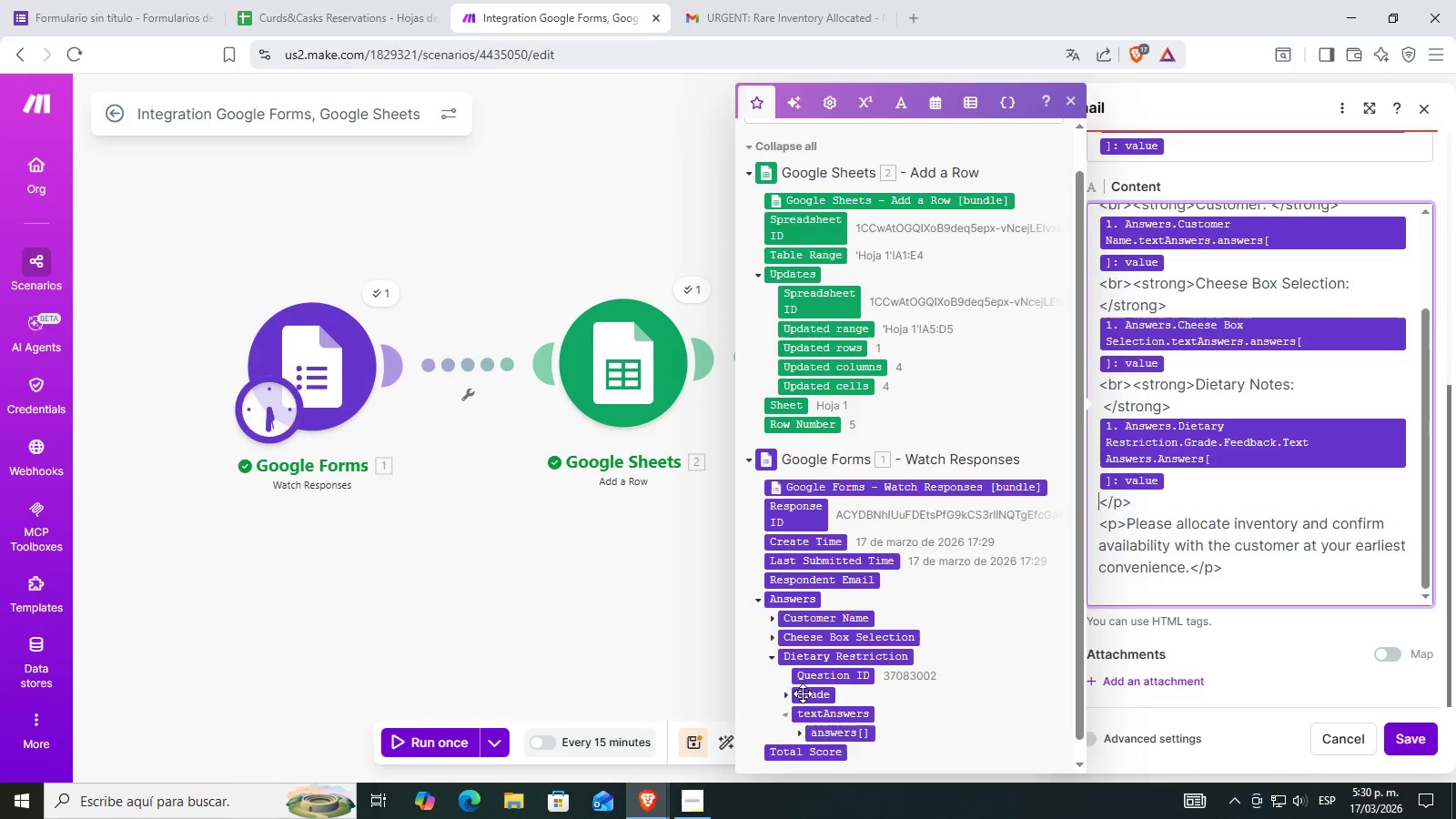 
scroll: coordinate [826, 662], scroll_direction: down, amount: 4.0
 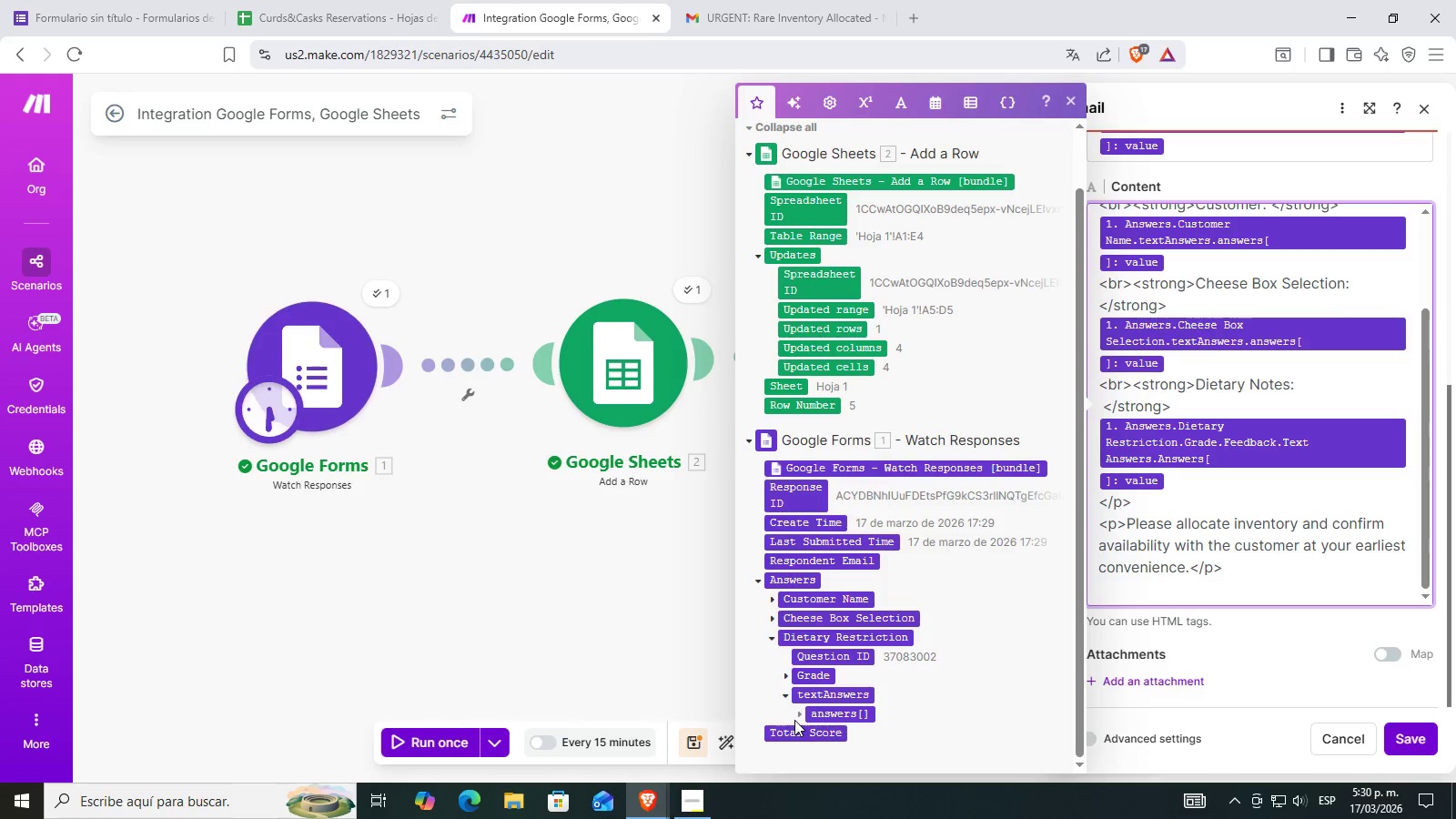 
left_click([798, 709])
 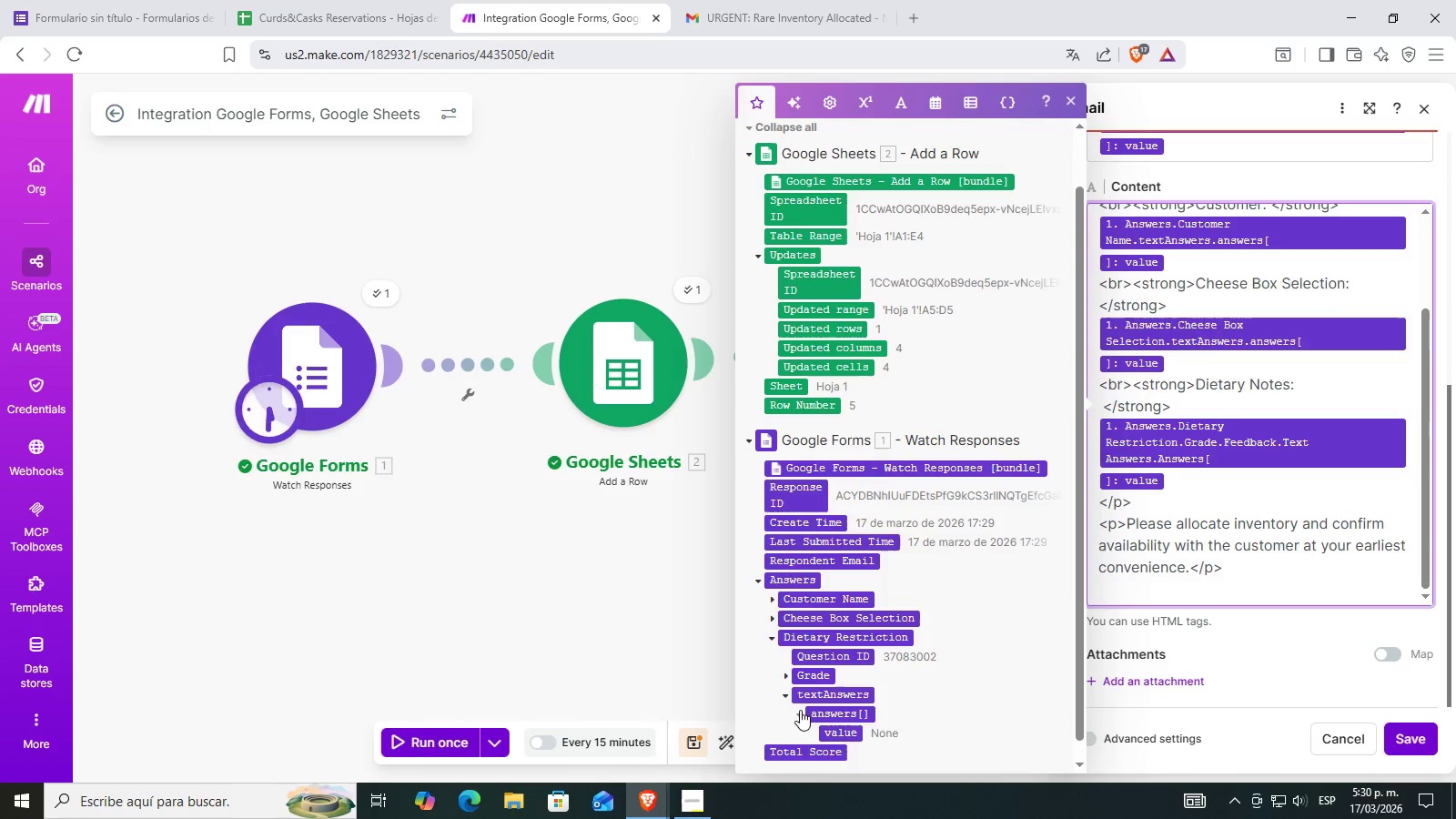 
scroll: coordinate [815, 705], scroll_direction: down, amount: 1.0
 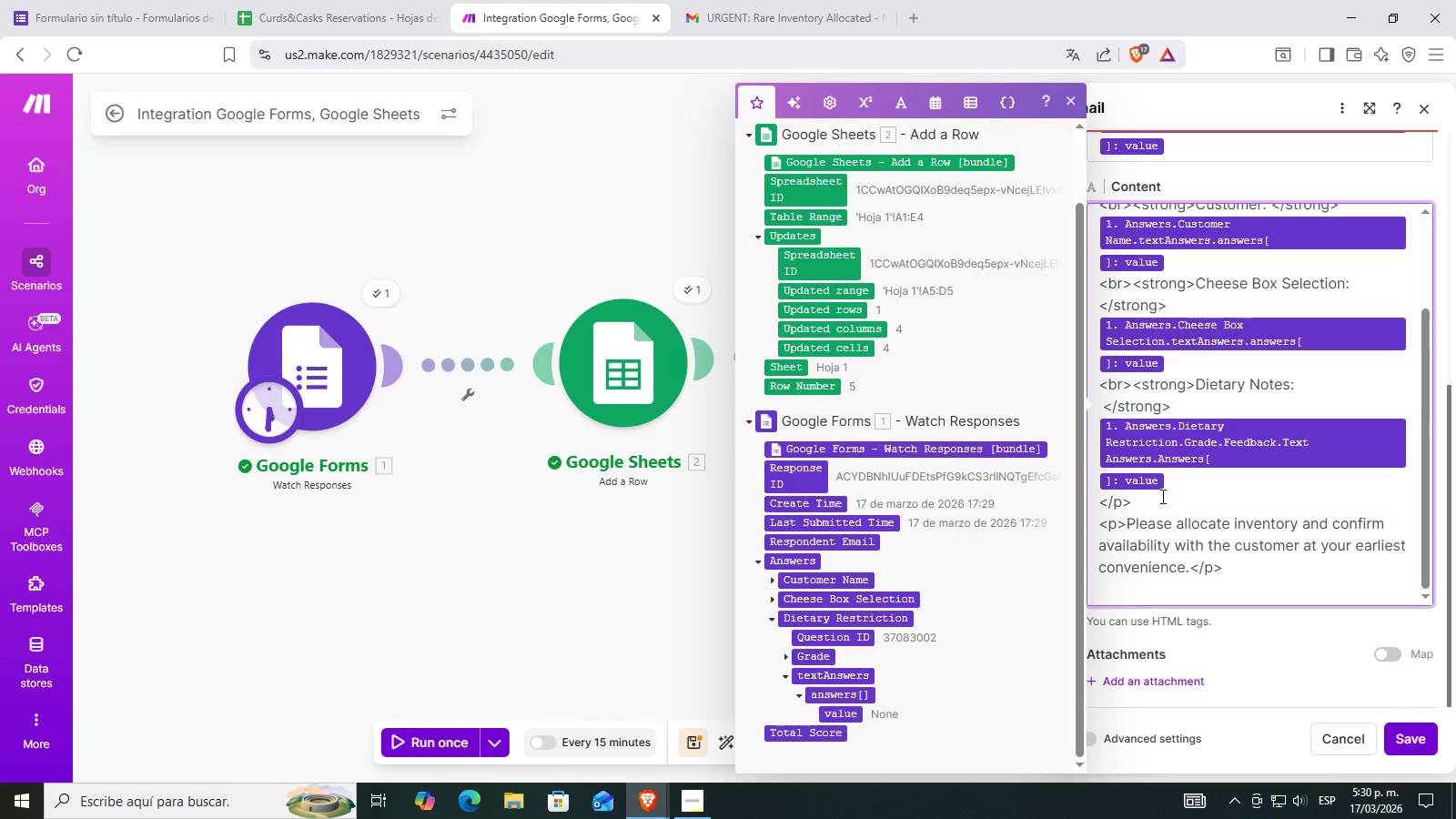 
left_click([1175, 477])
 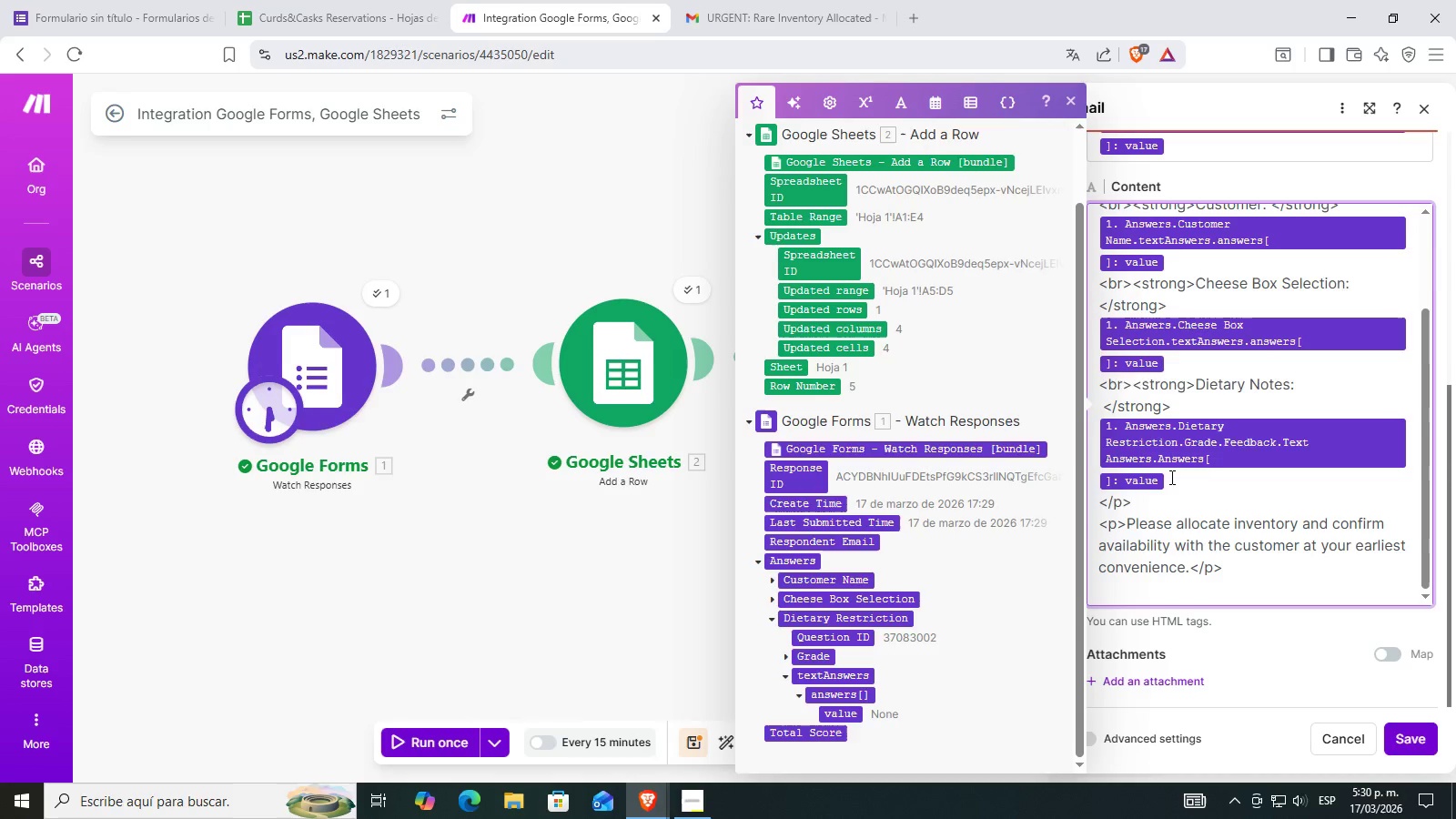 
key(Backspace)
 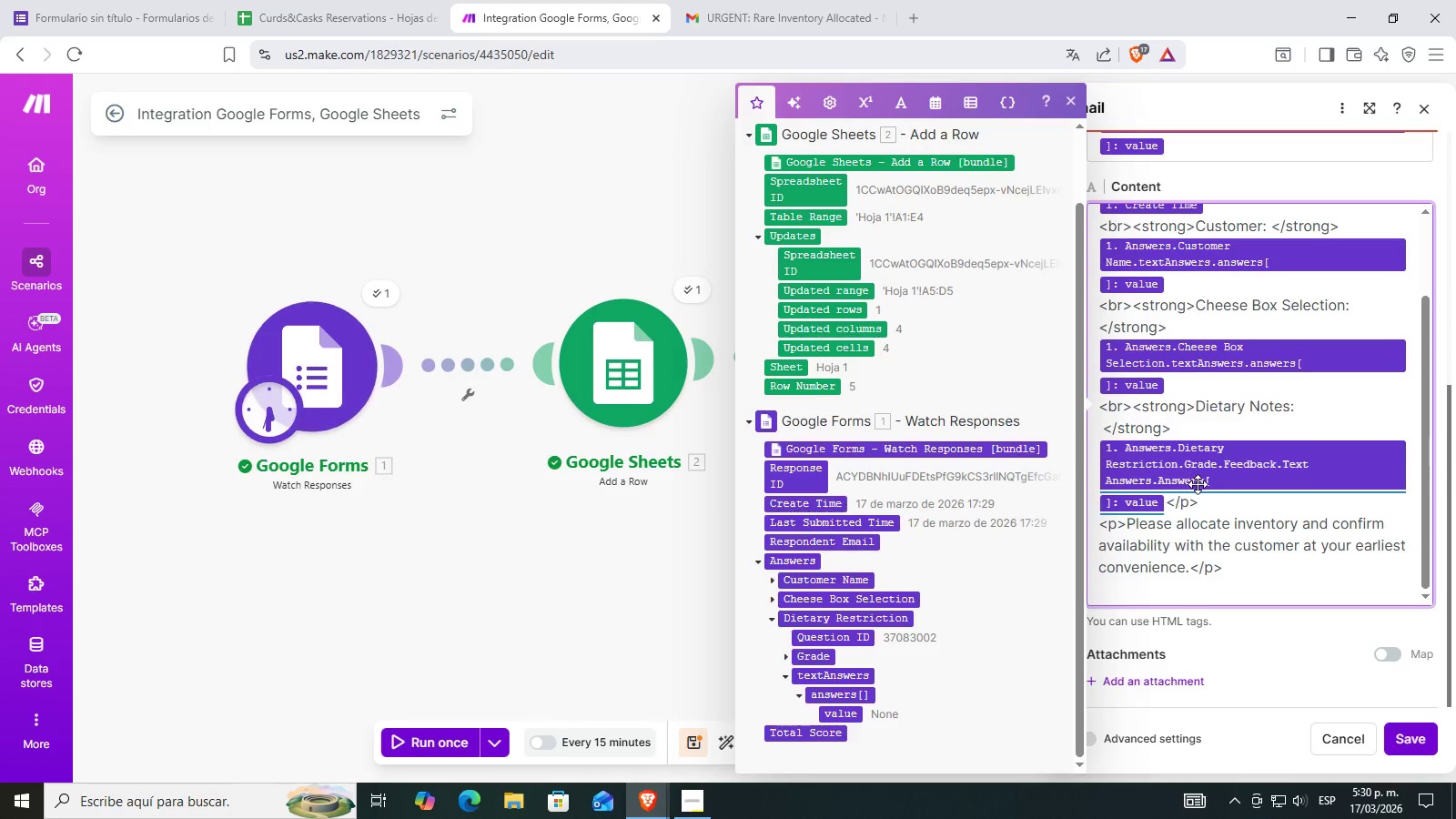 
key(Backspace)
 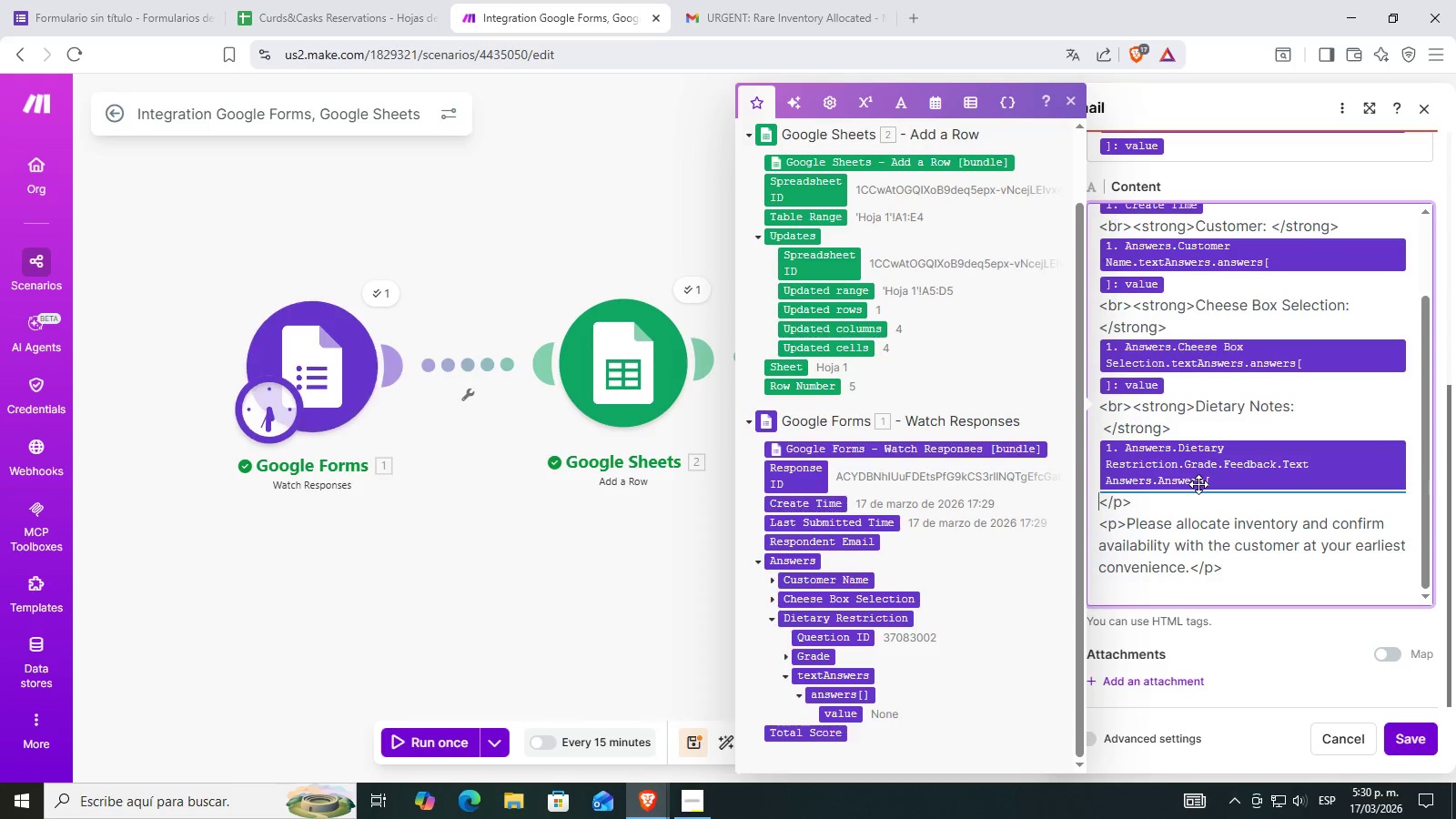 
key(Backspace)
 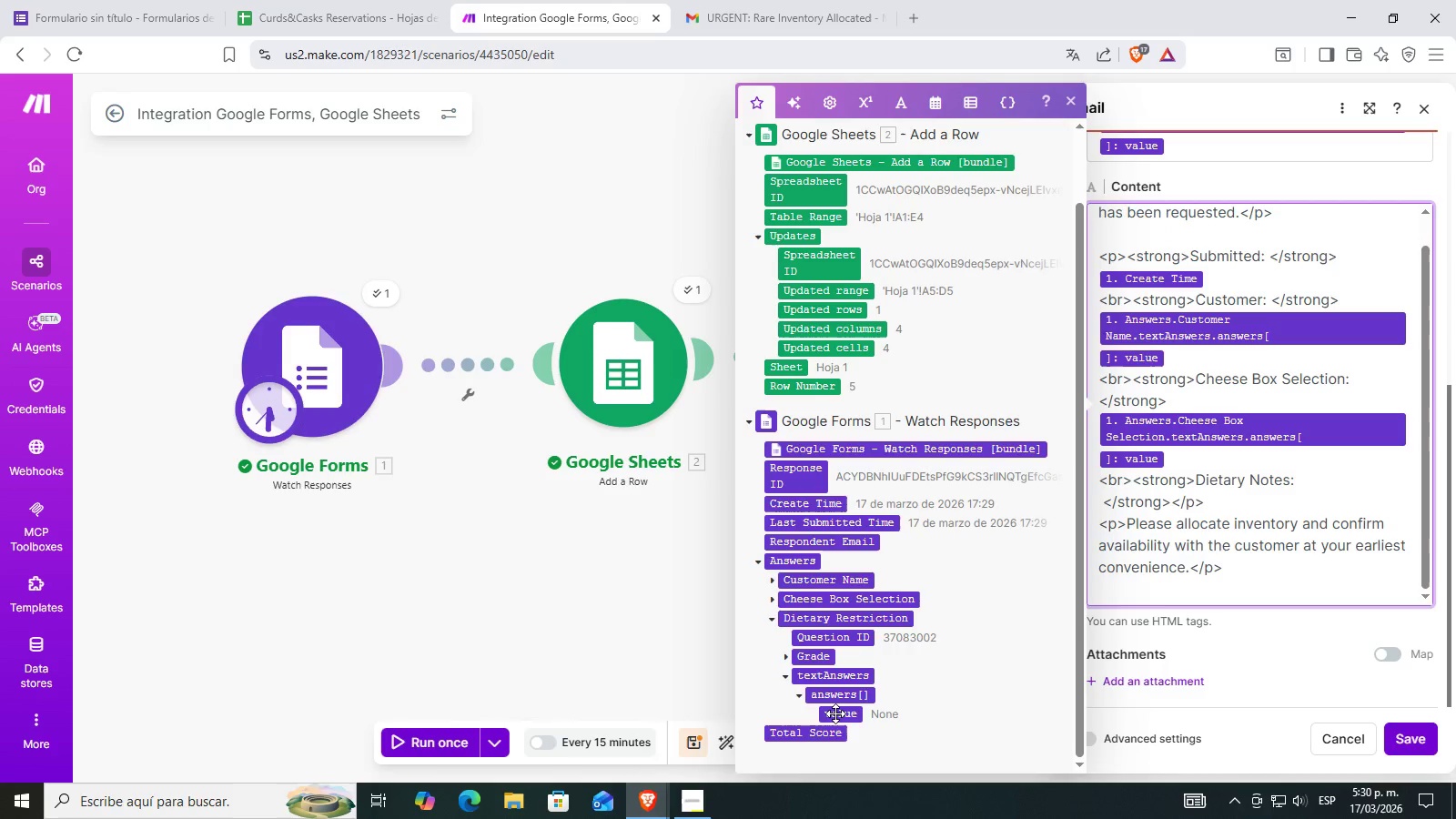 
left_click([1414, 730])
 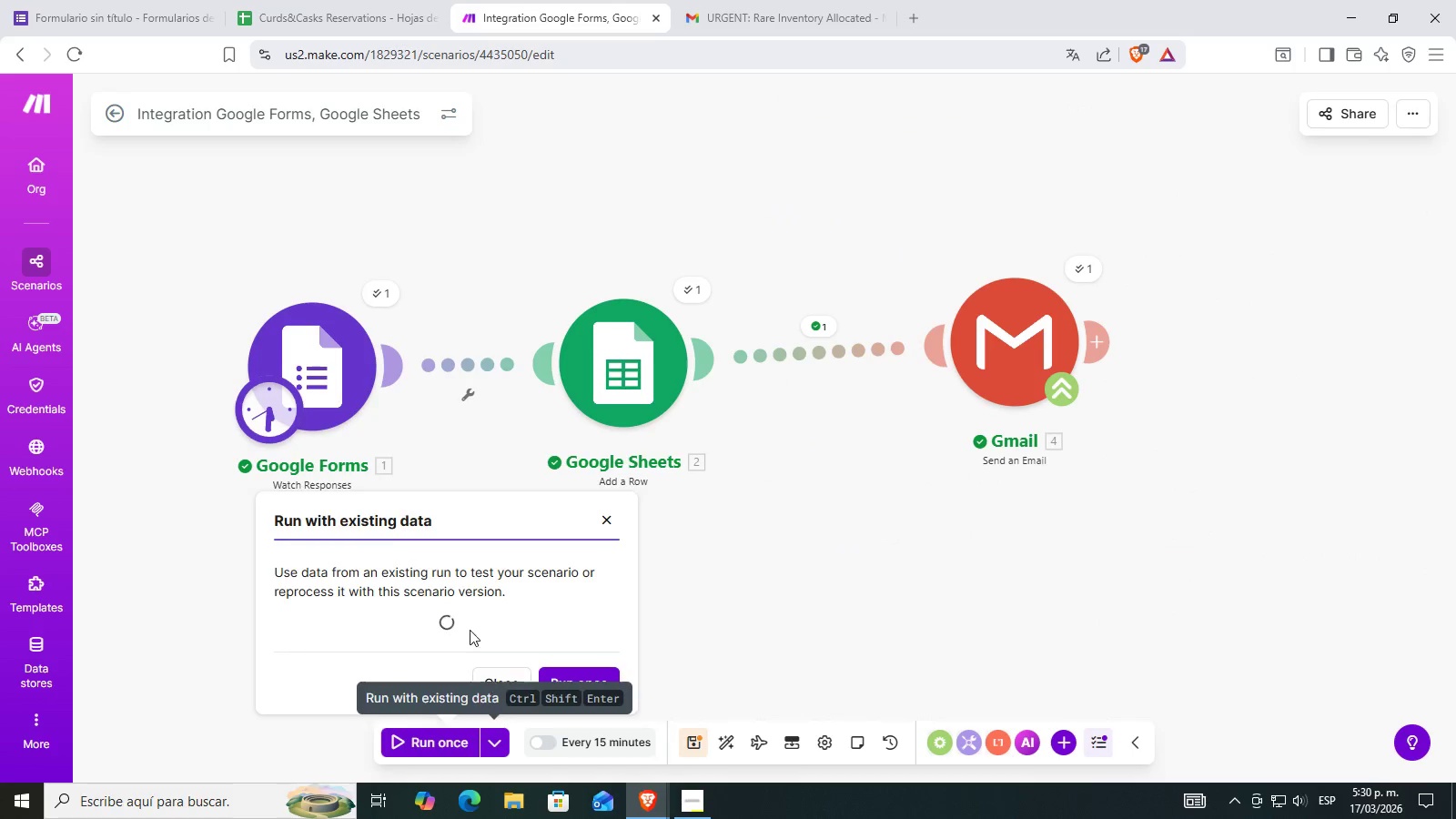 
left_click([457, 579])
 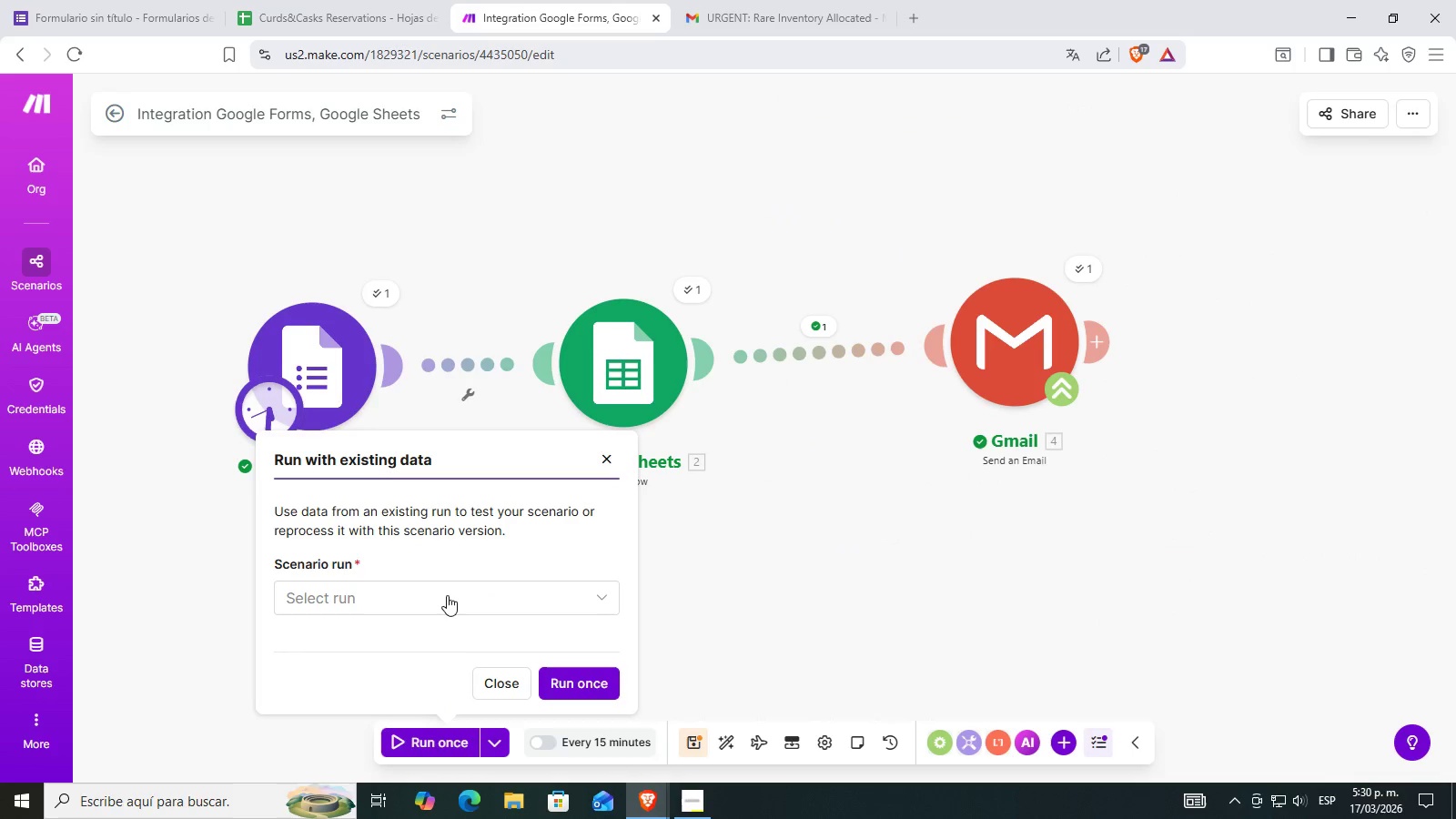 
left_click_drag(start_coordinate=[450, 592], to_coordinate=[446, 597])
 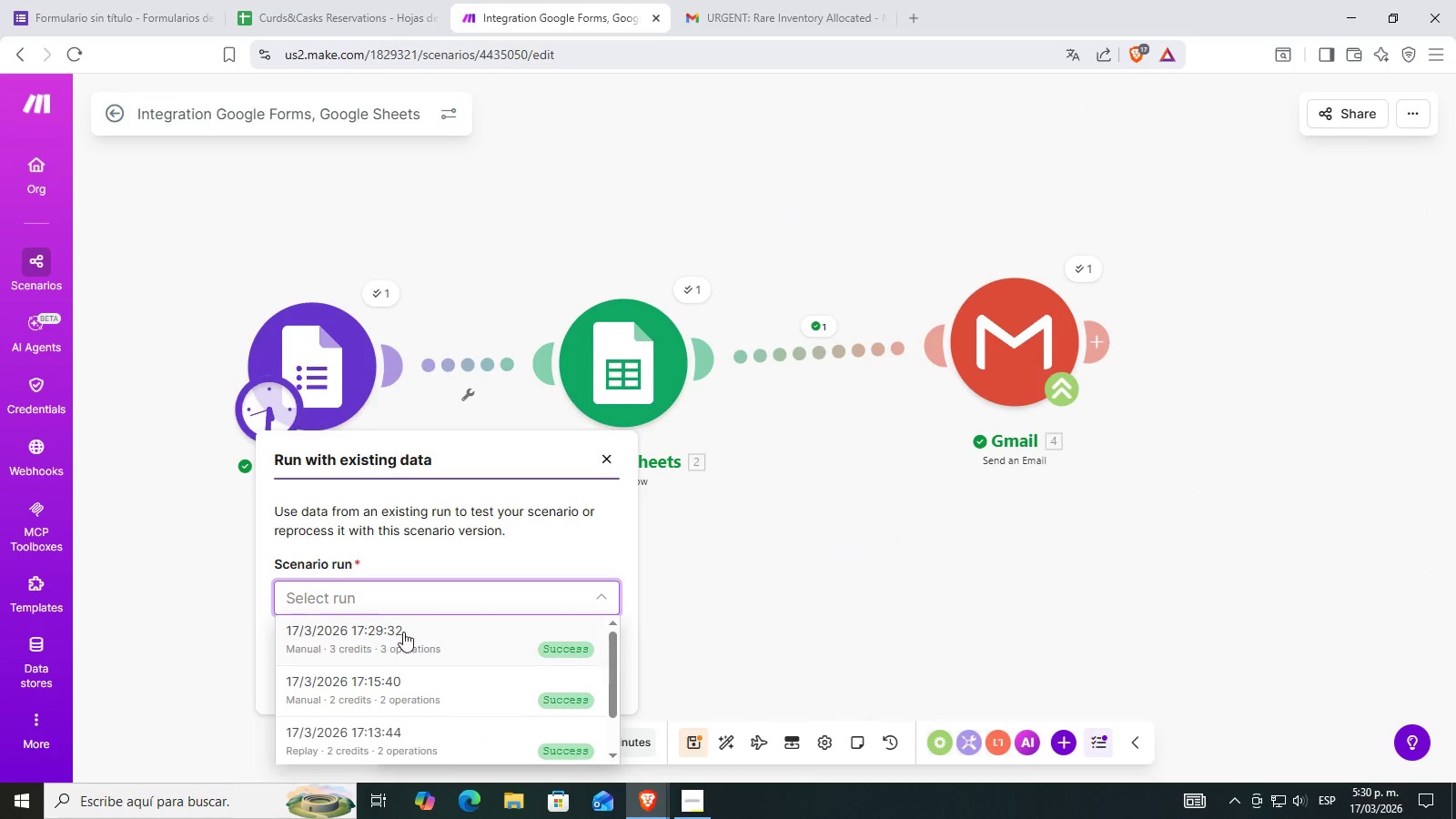 
left_click([407, 640])
 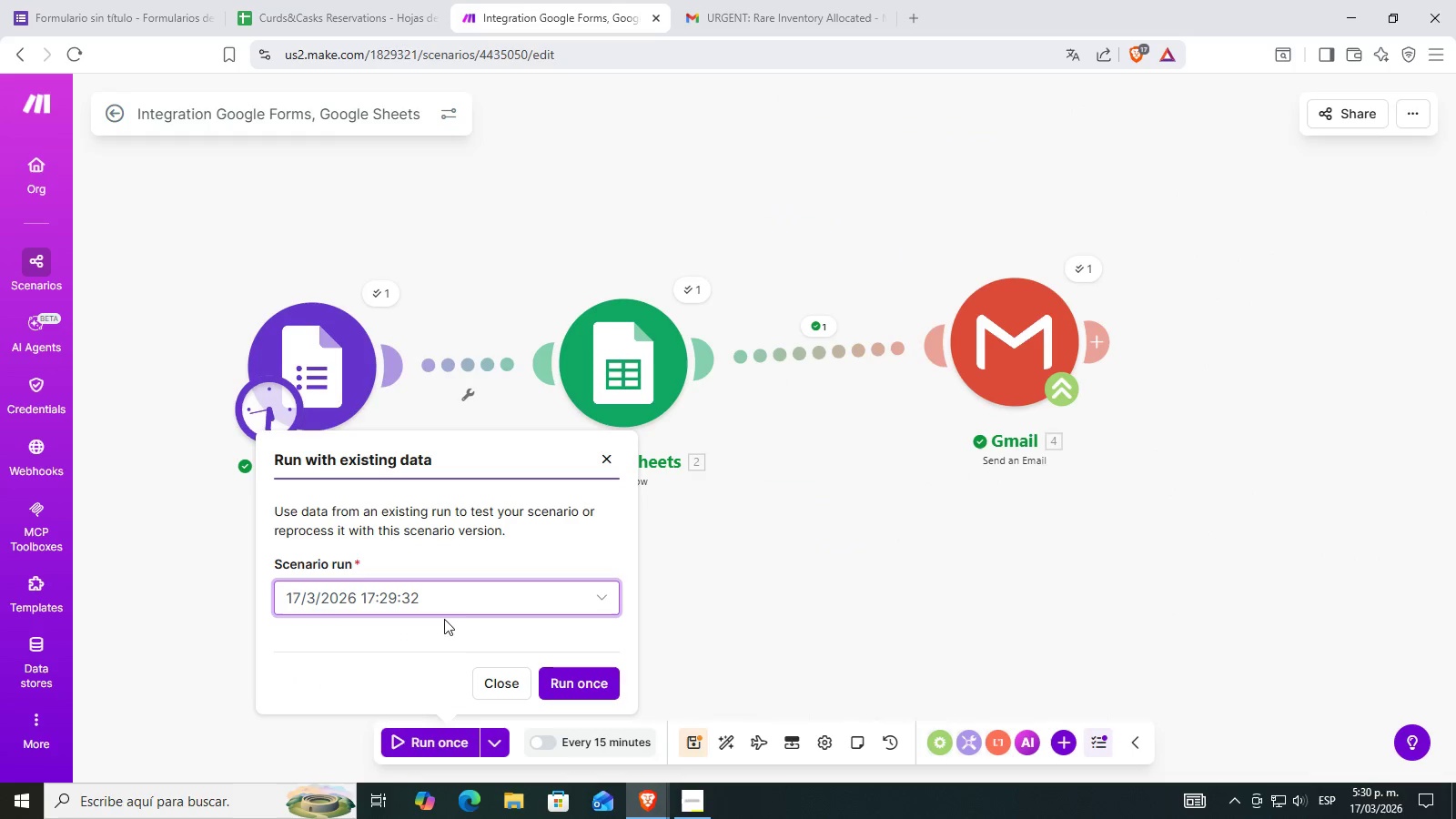 
scroll: coordinate [458, 619], scroll_direction: up, amount: 3.0
 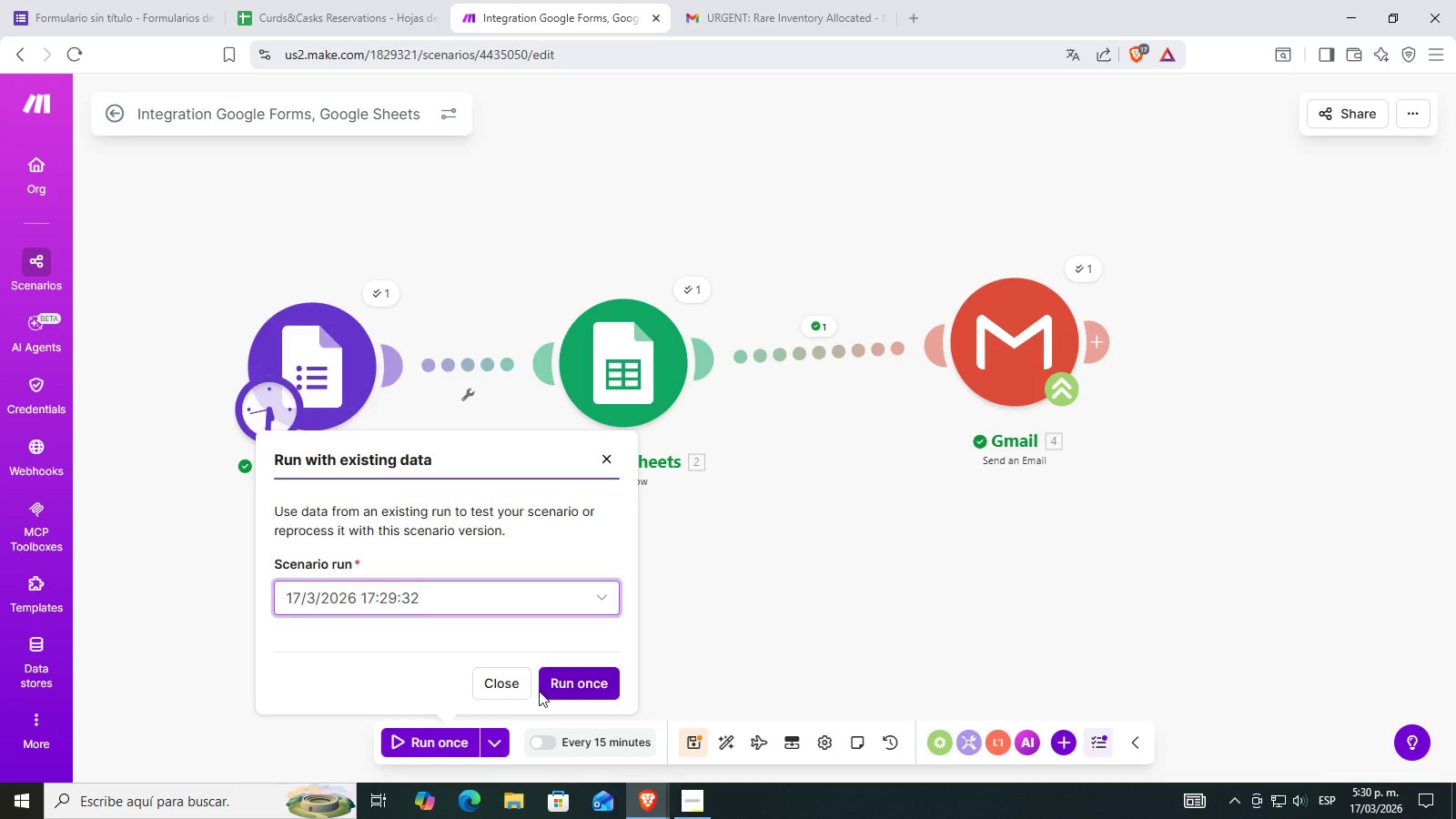 
left_click([563, 687])
 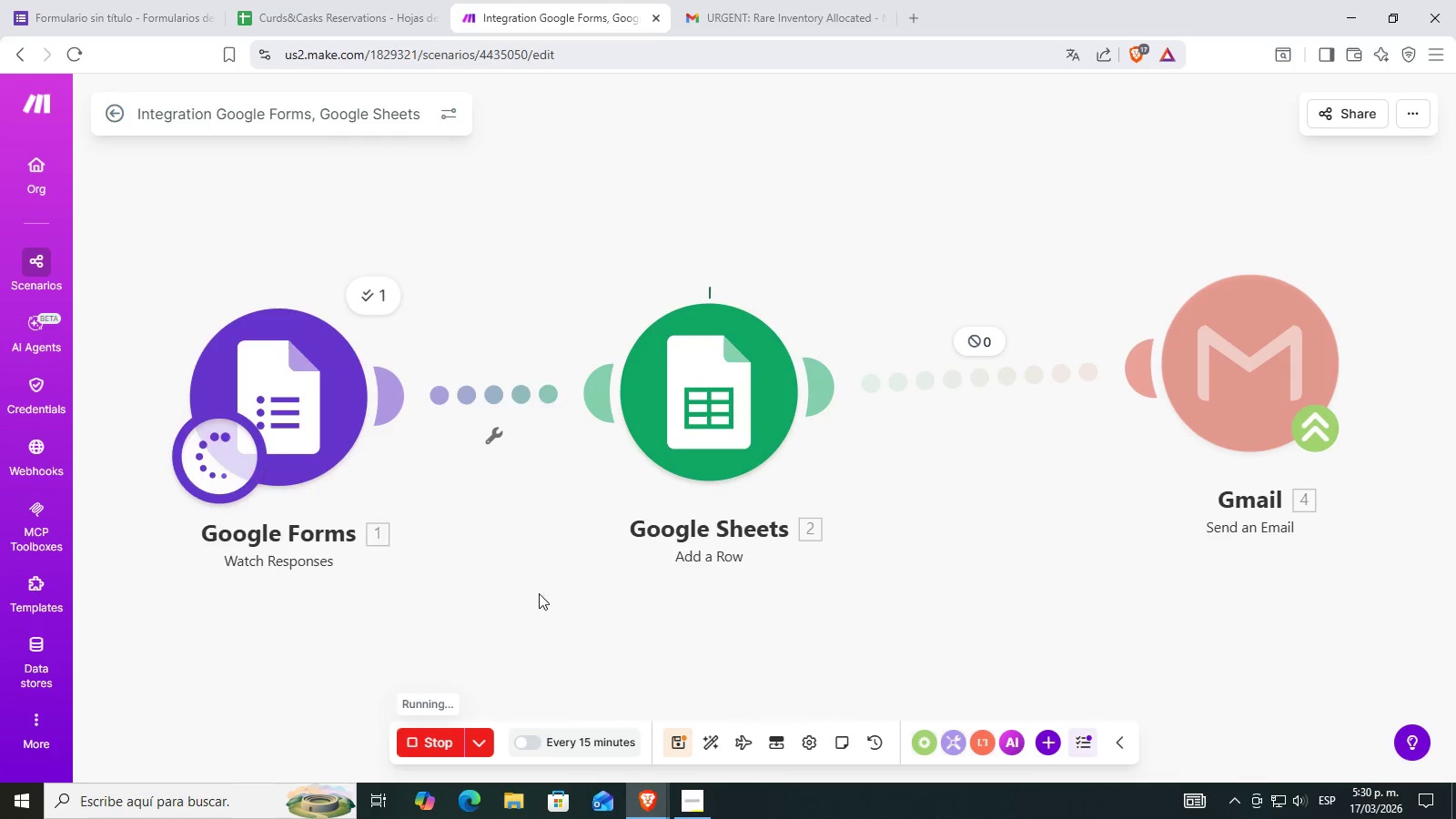 
scroll: coordinate [534, 588], scroll_direction: down, amount: 2.0
 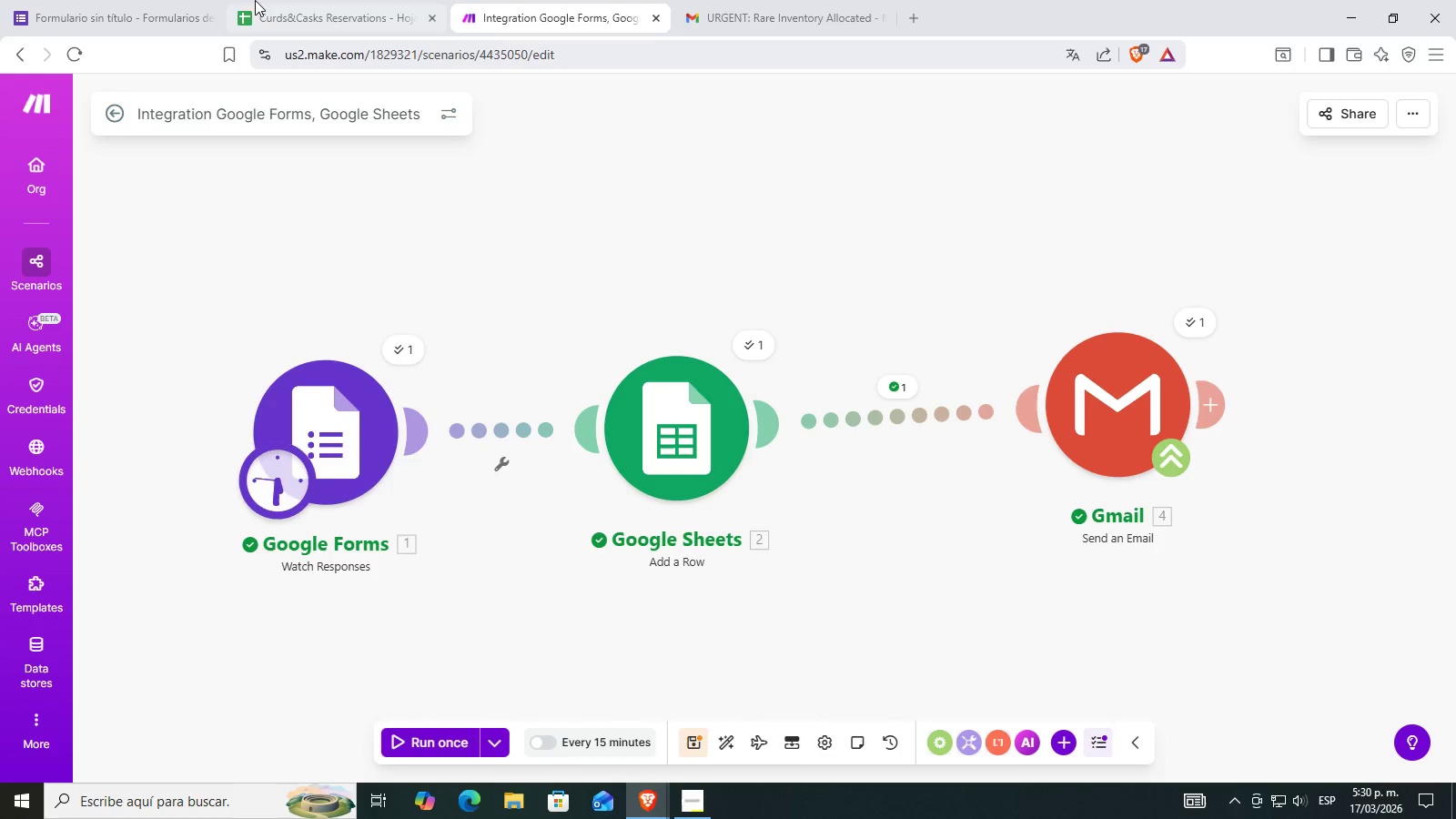 
left_click([349, 0])
 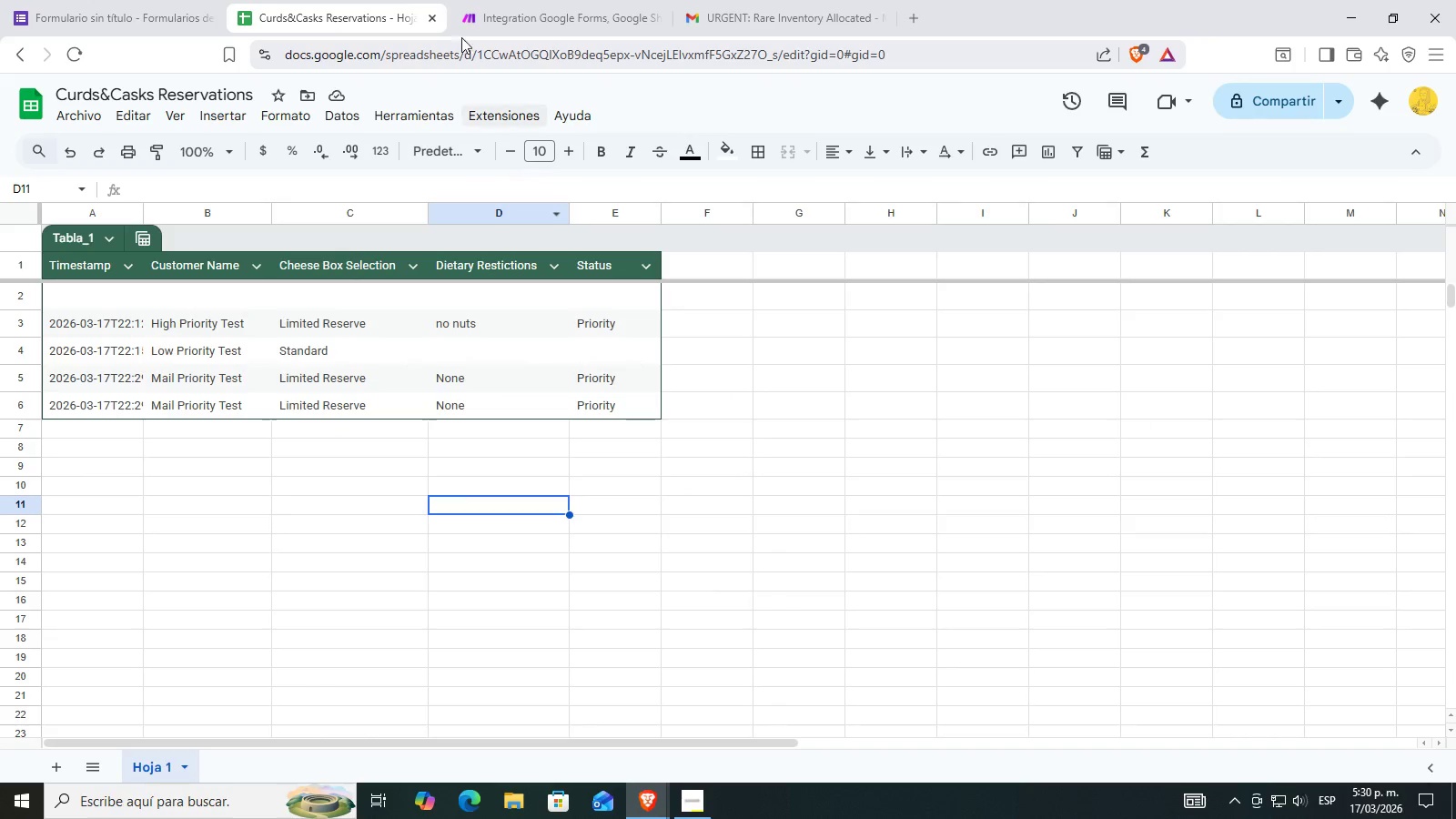 
double_click([793, 0])
 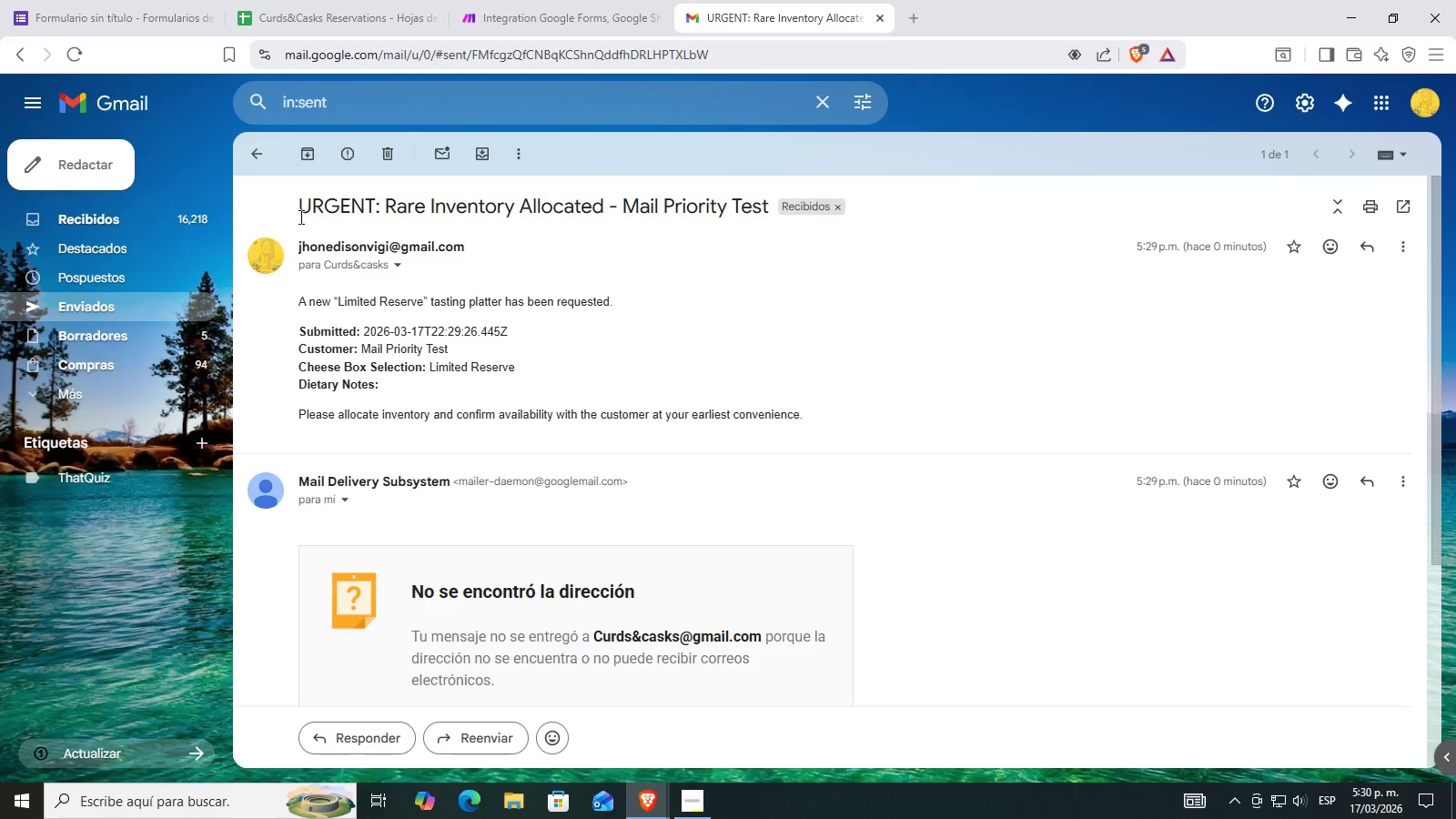 
left_click([258, 156])
 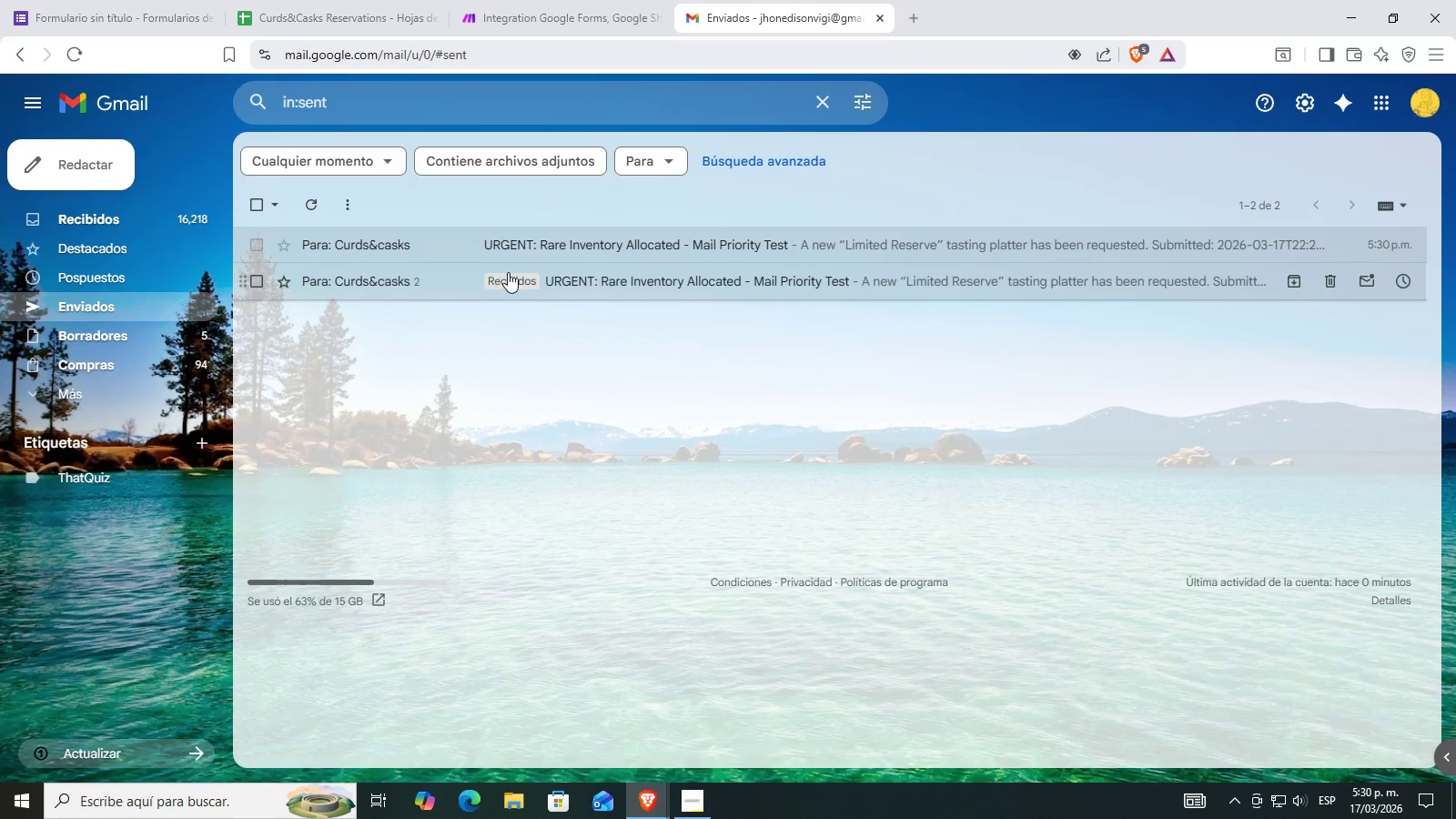 
left_click([549, 238])
 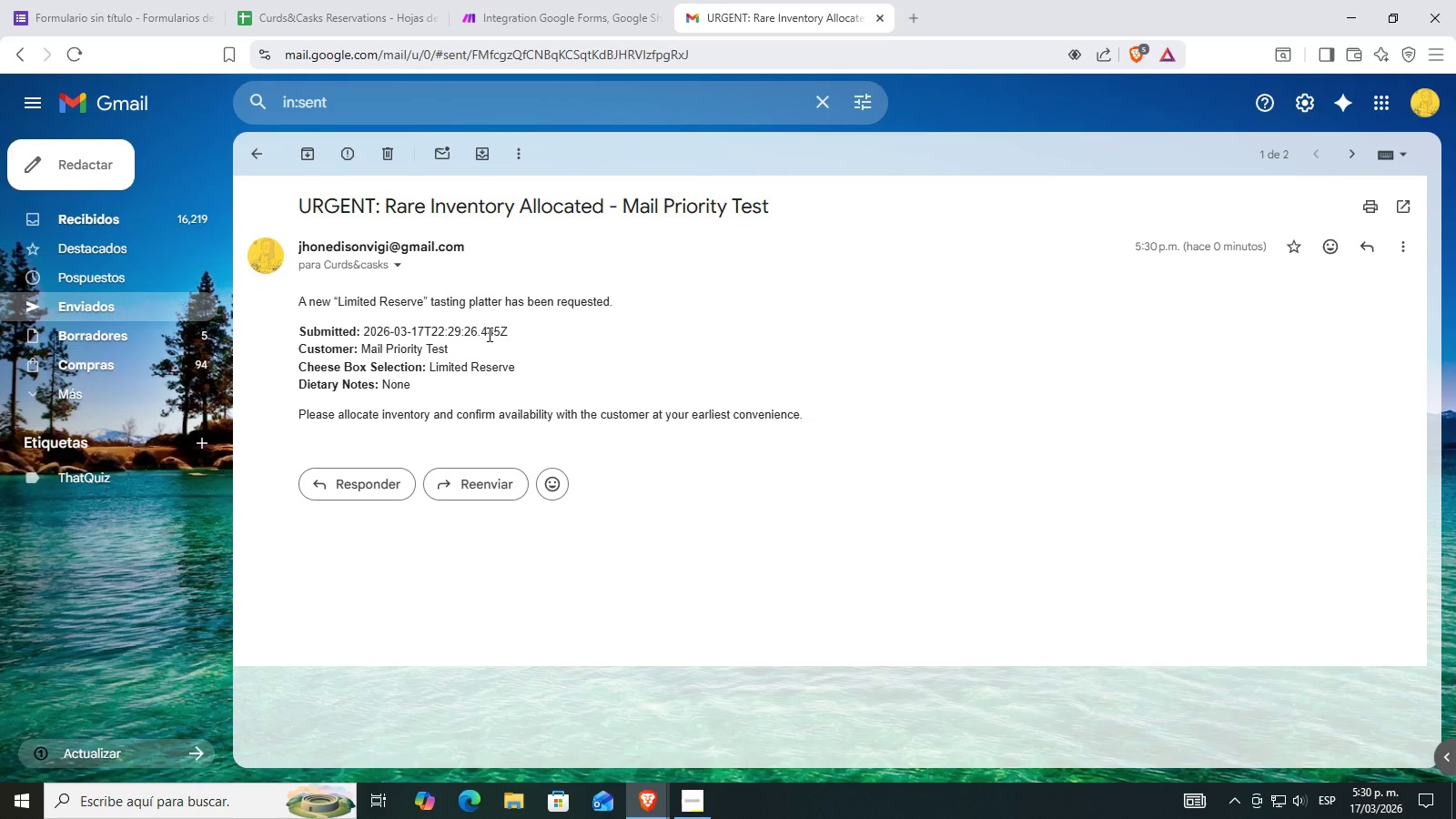 
left_click_drag(start_coordinate=[410, 395], to_coordinate=[321, 372])
 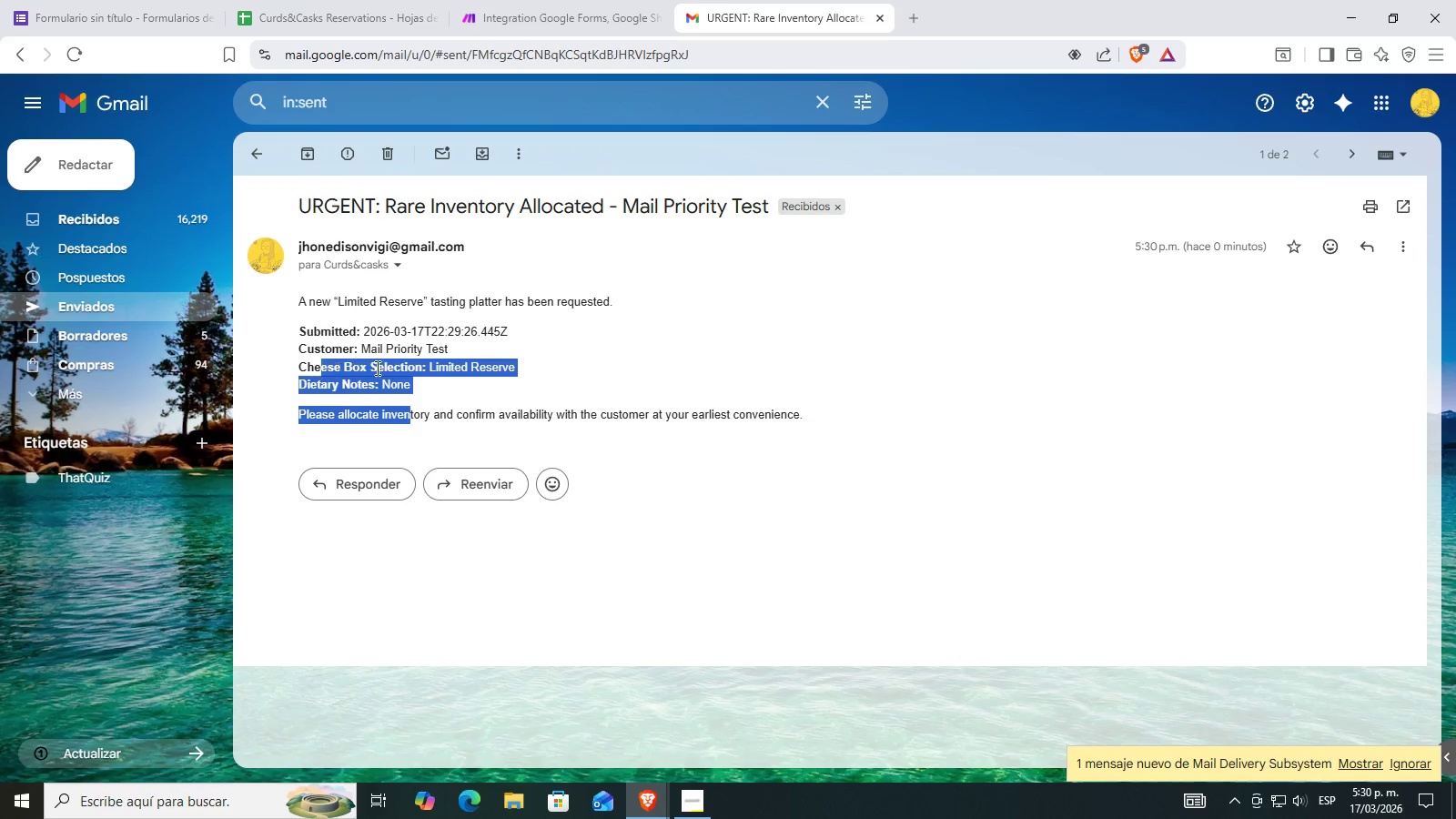 
left_click([408, 383])
 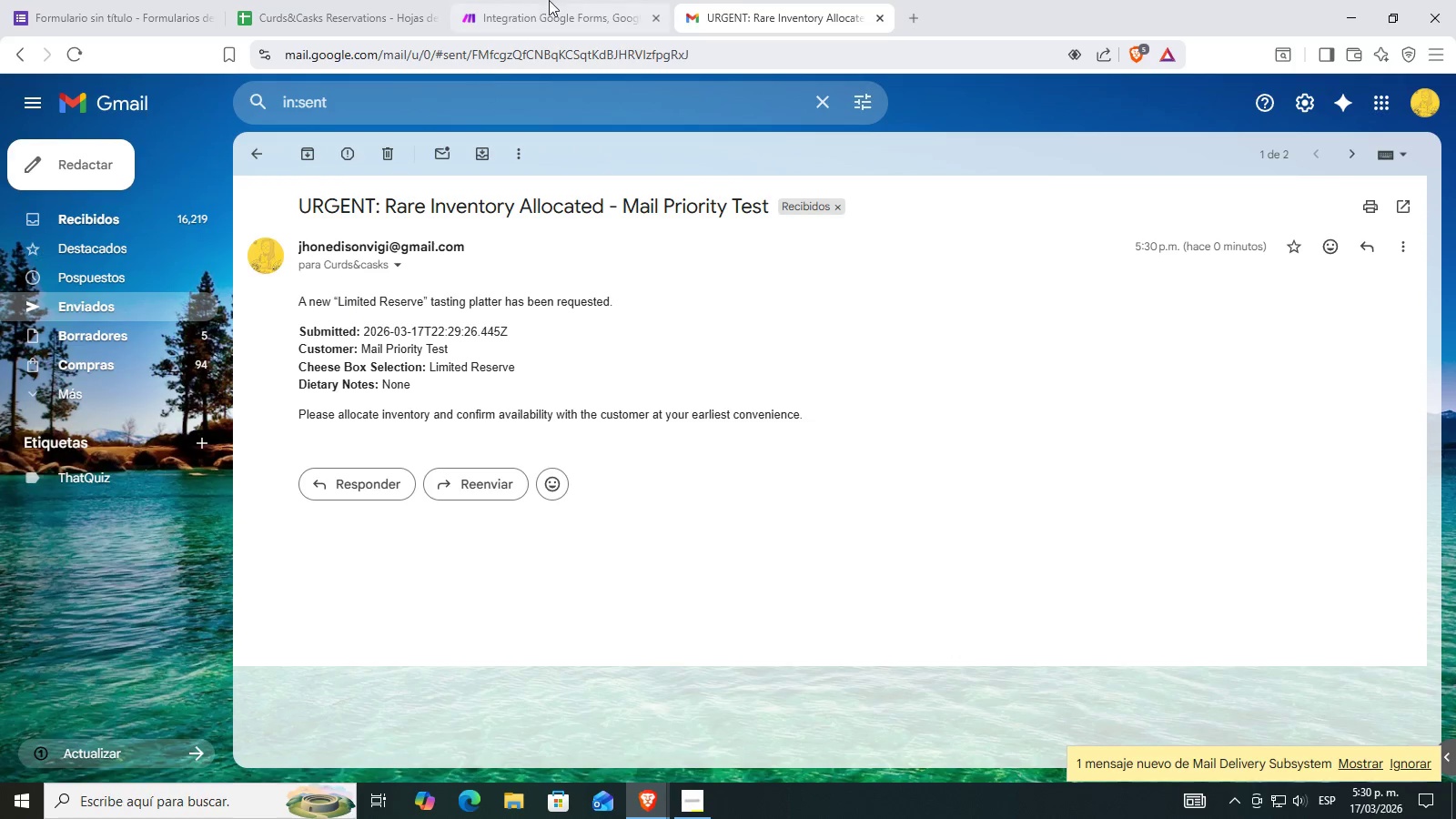 
left_click([549, 0])
 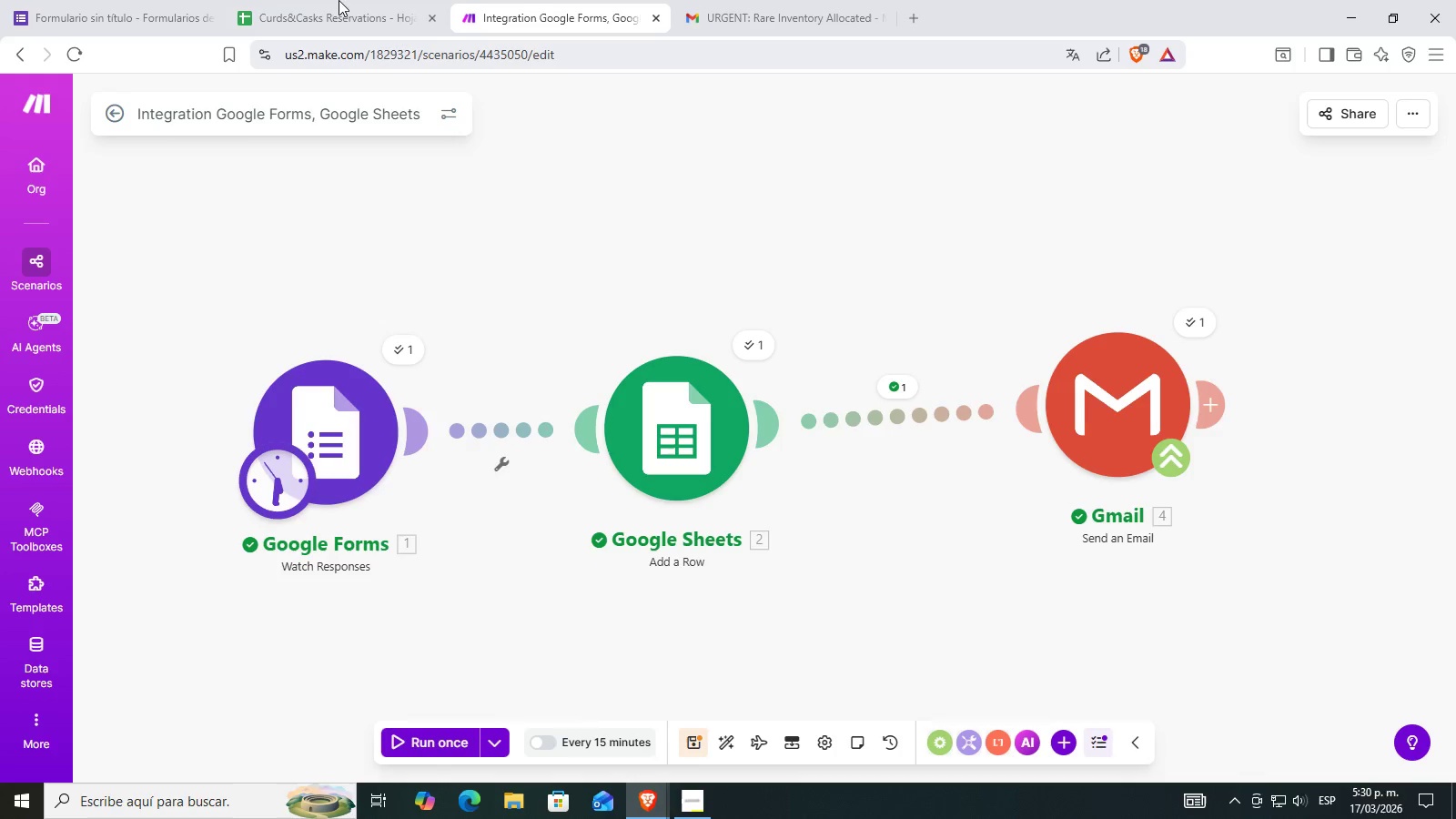 